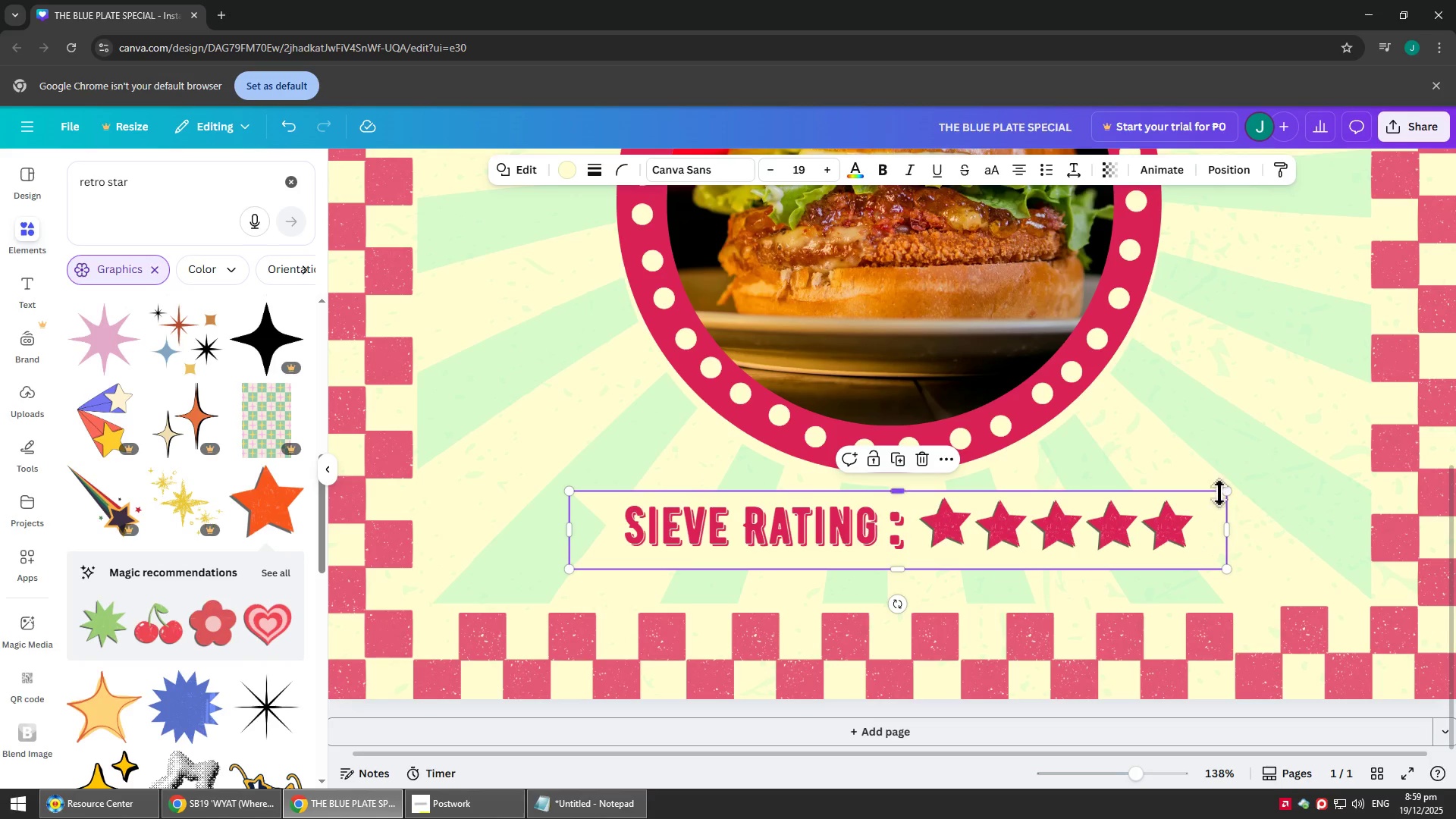 
left_click_drag(start_coordinate=[1227, 493], to_coordinate=[1266, 504])
 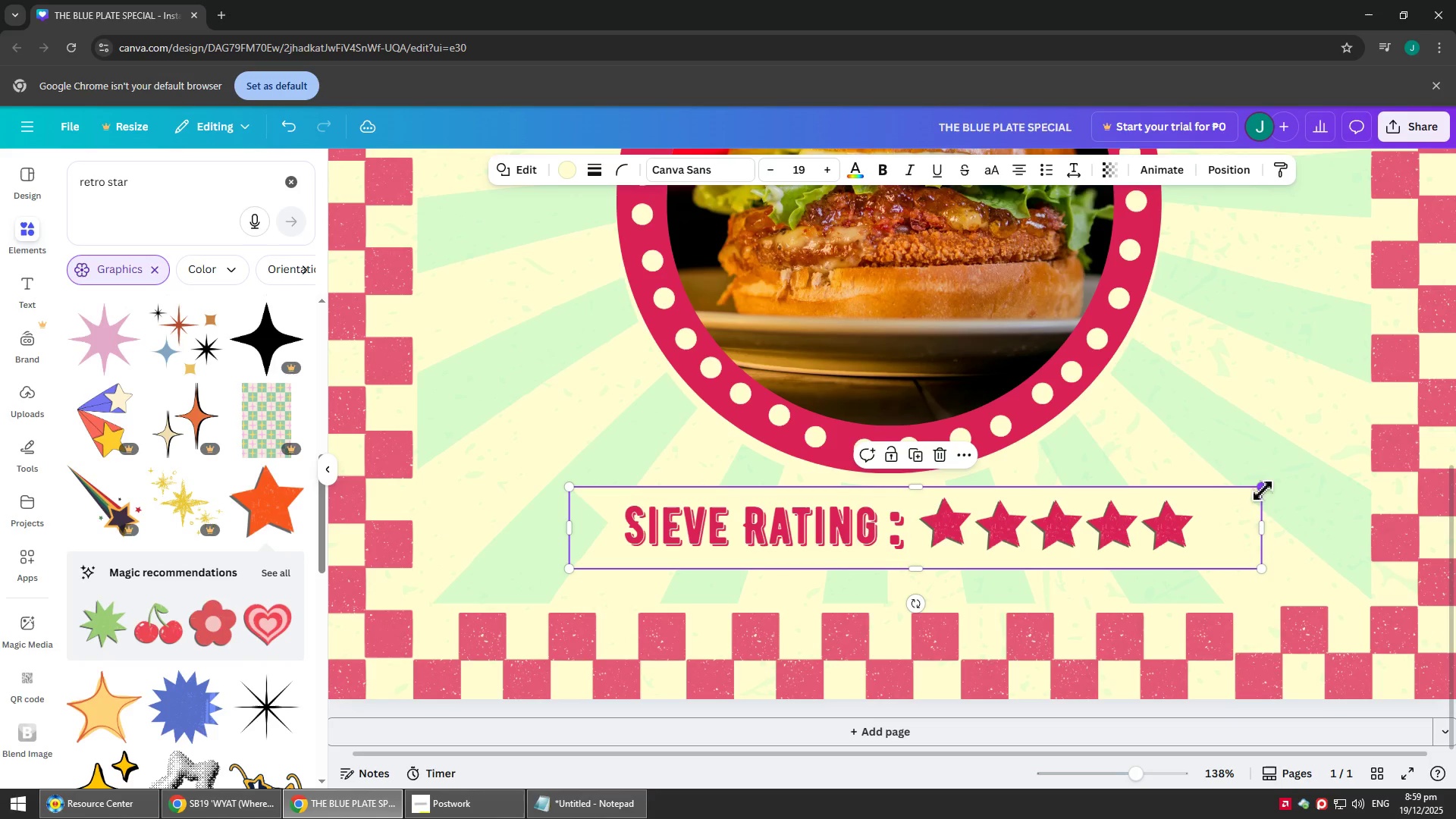 
left_click_drag(start_coordinate=[1260, 490], to_coordinate=[1232, 504])
 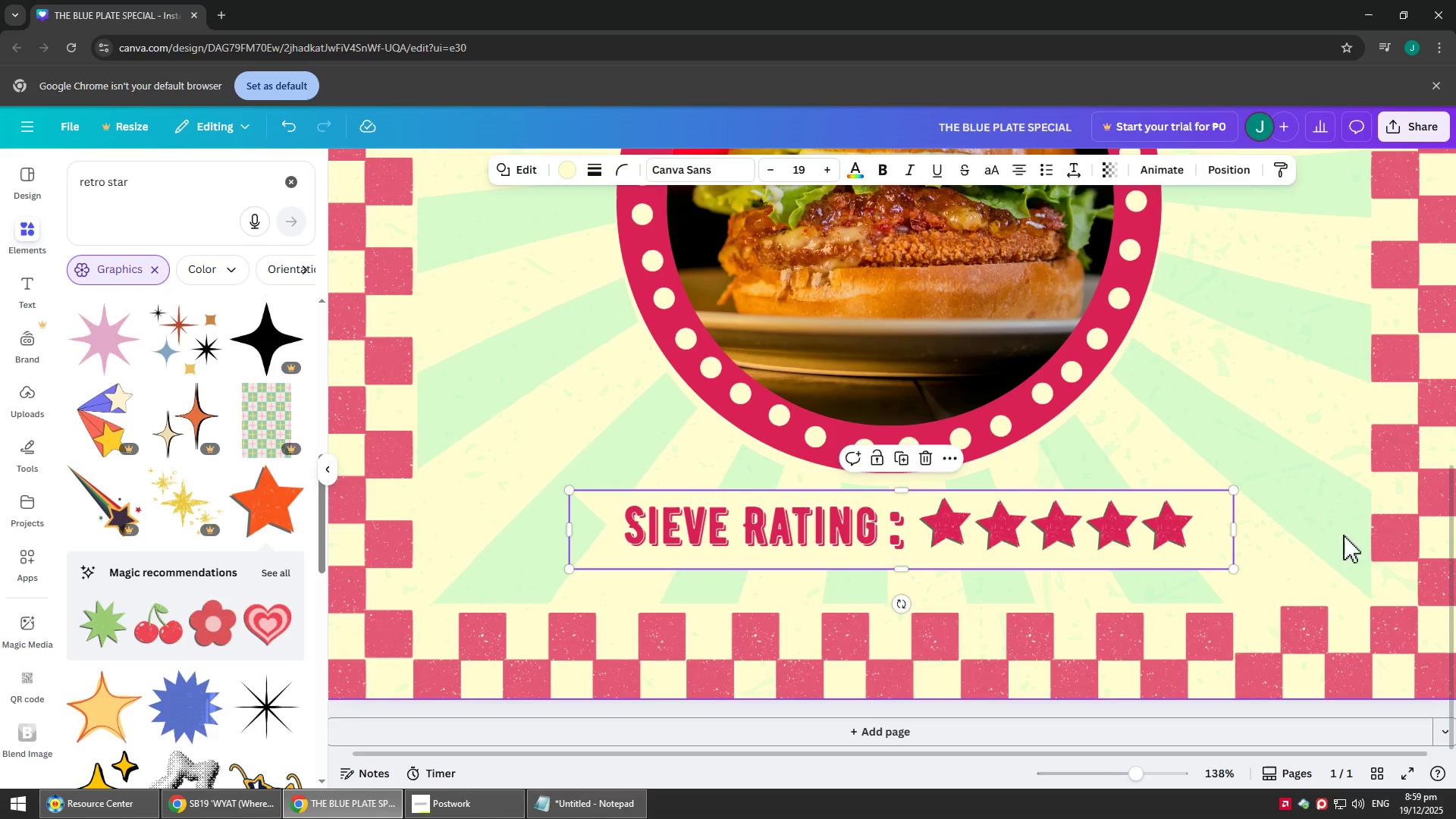 
left_click_drag(start_coordinate=[1373, 524], to_coordinate=[1358, 512])
 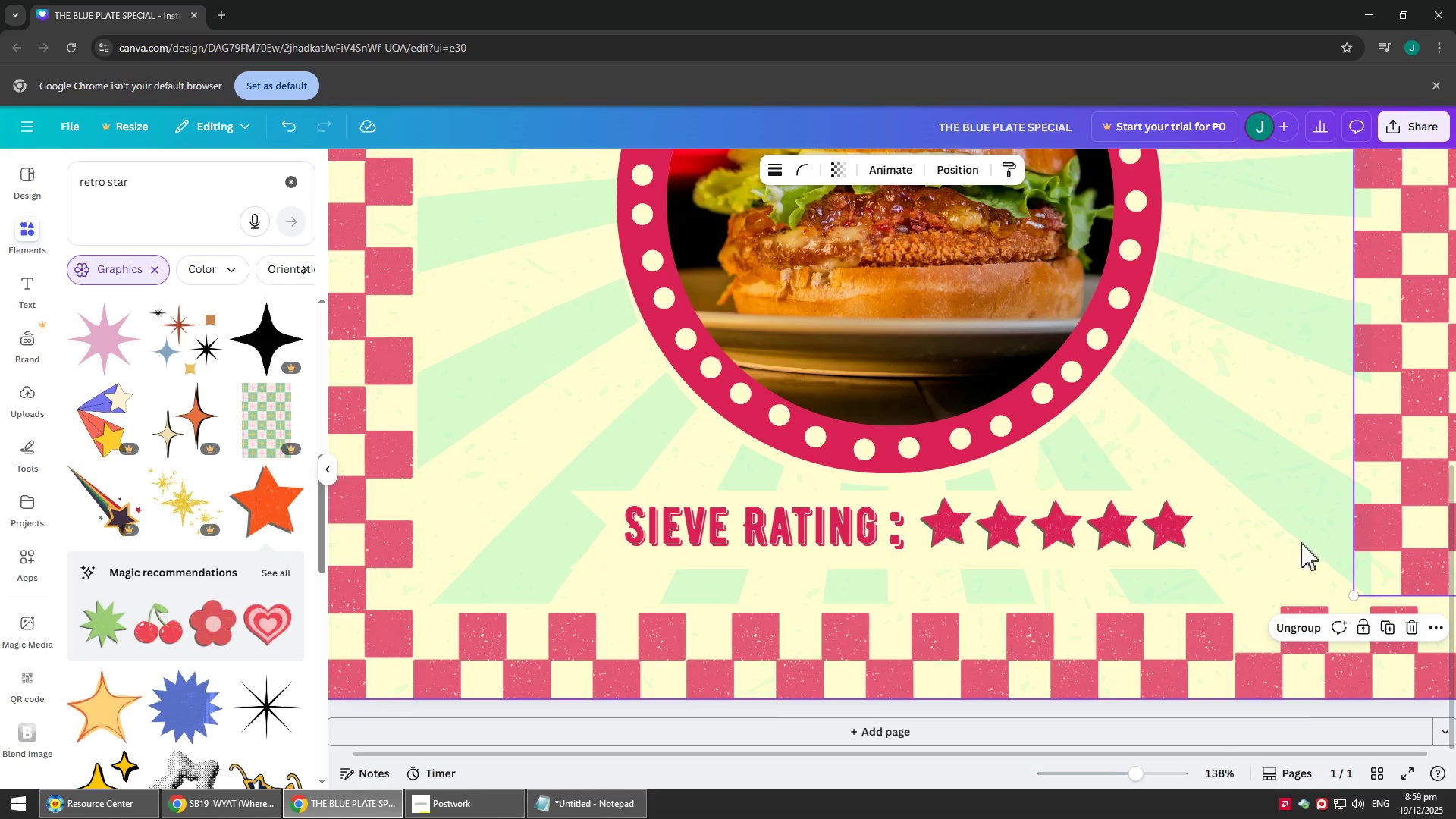 
key(Control+Z)
 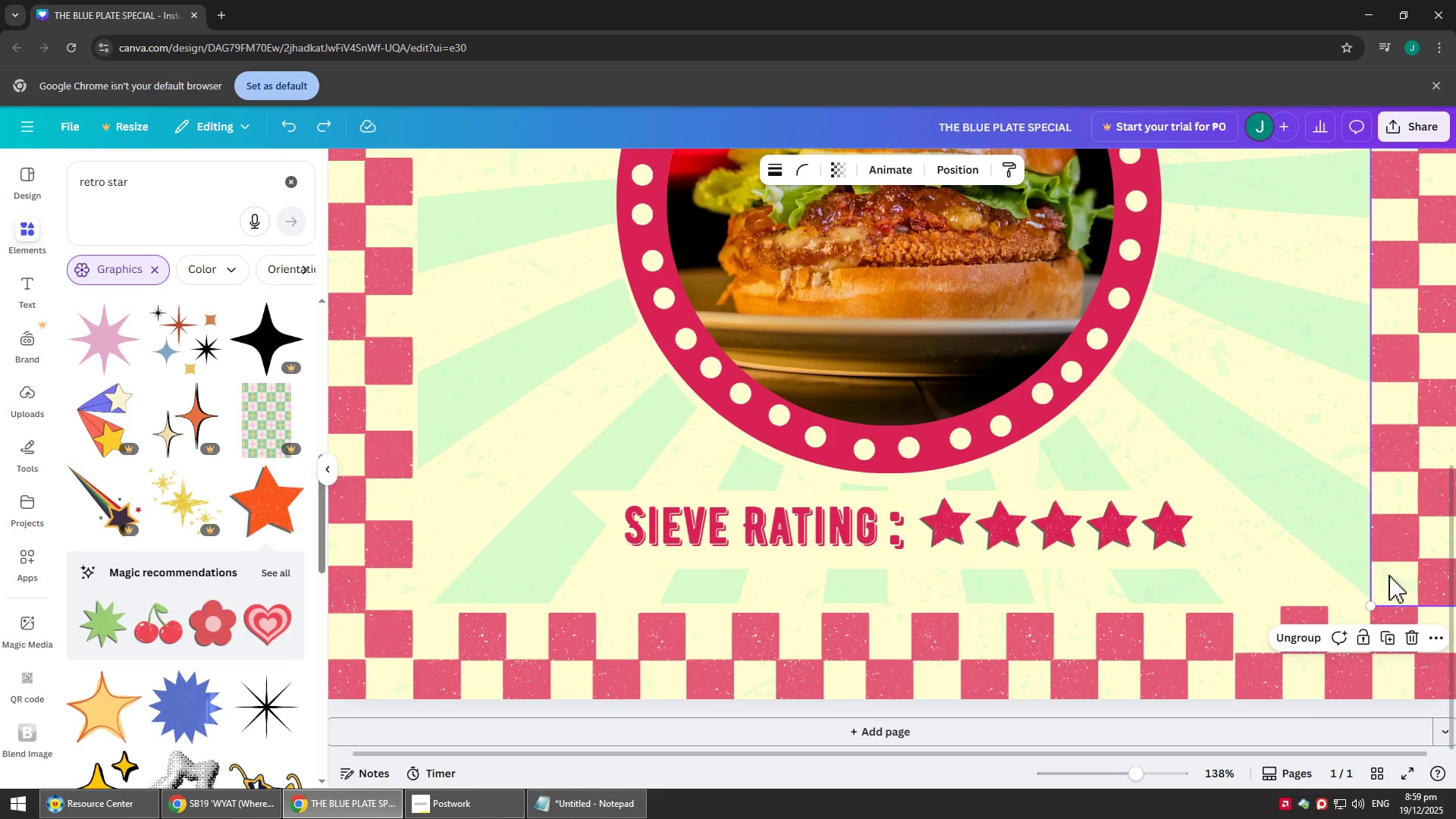 
scroll: coordinate [1352, 622], scroll_direction: down, amount: 2.0
 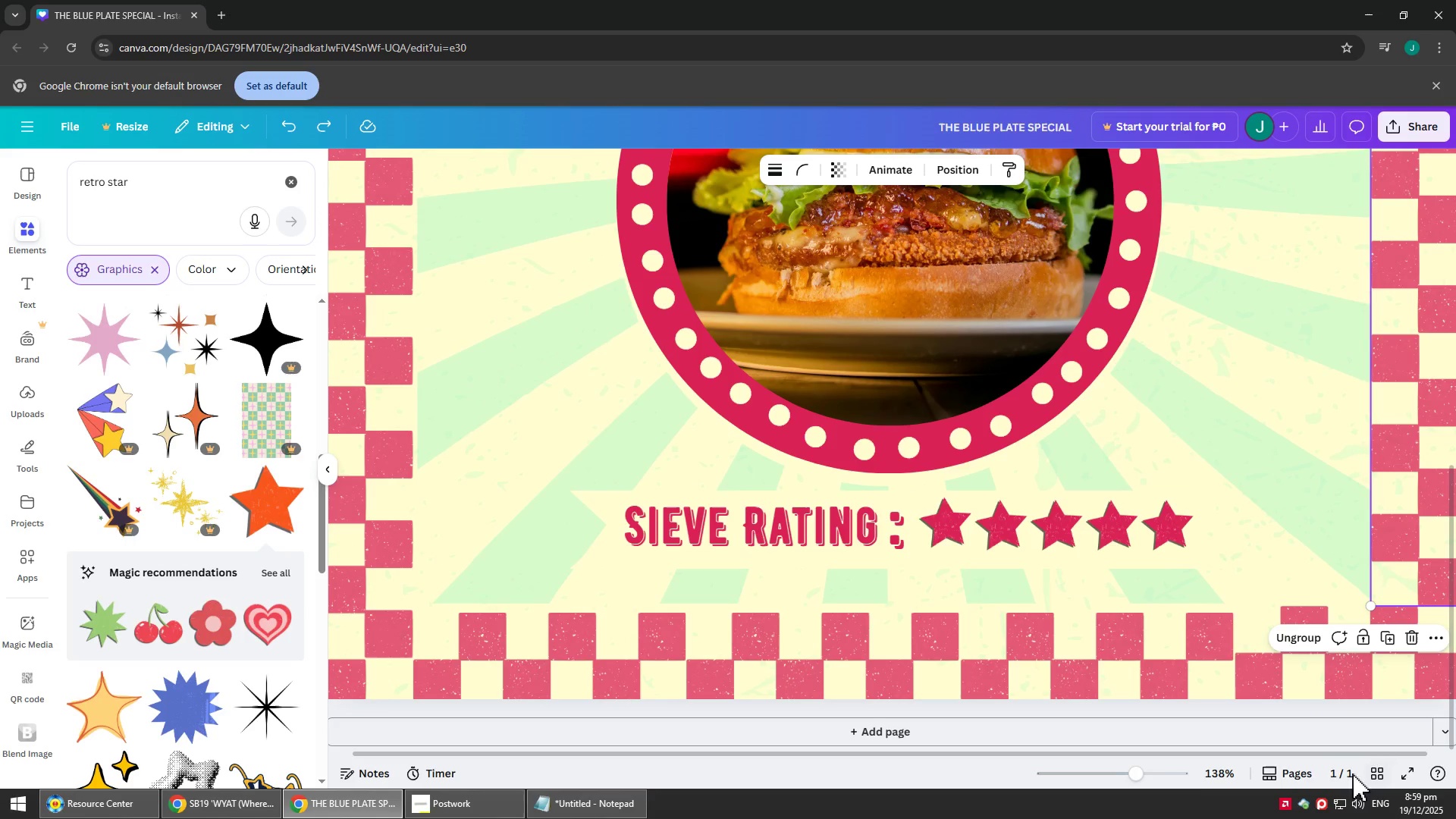 
left_click_drag(start_coordinate=[1131, 777], to_coordinate=[1107, 776])
 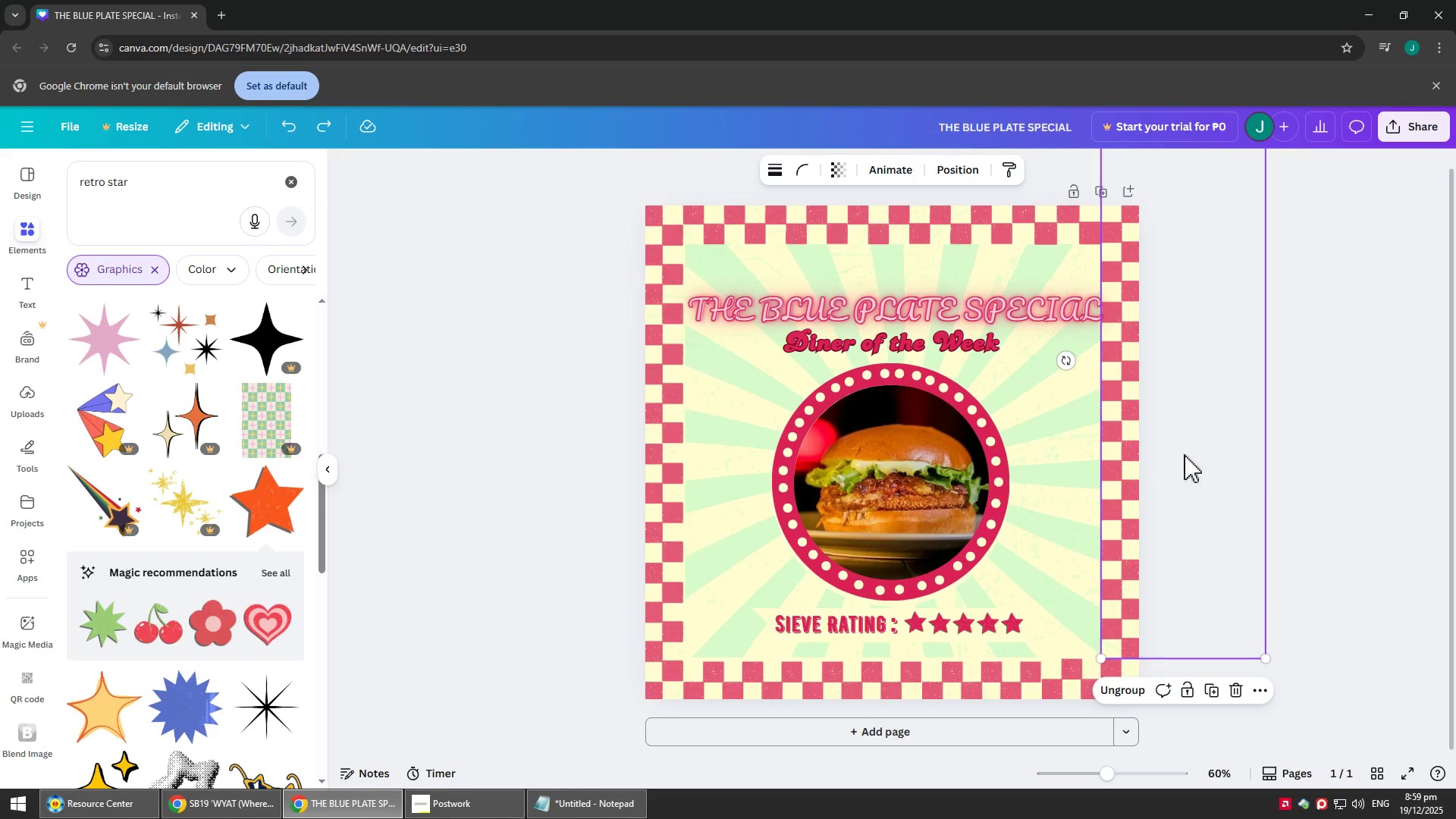 
left_click([1316, 507])
 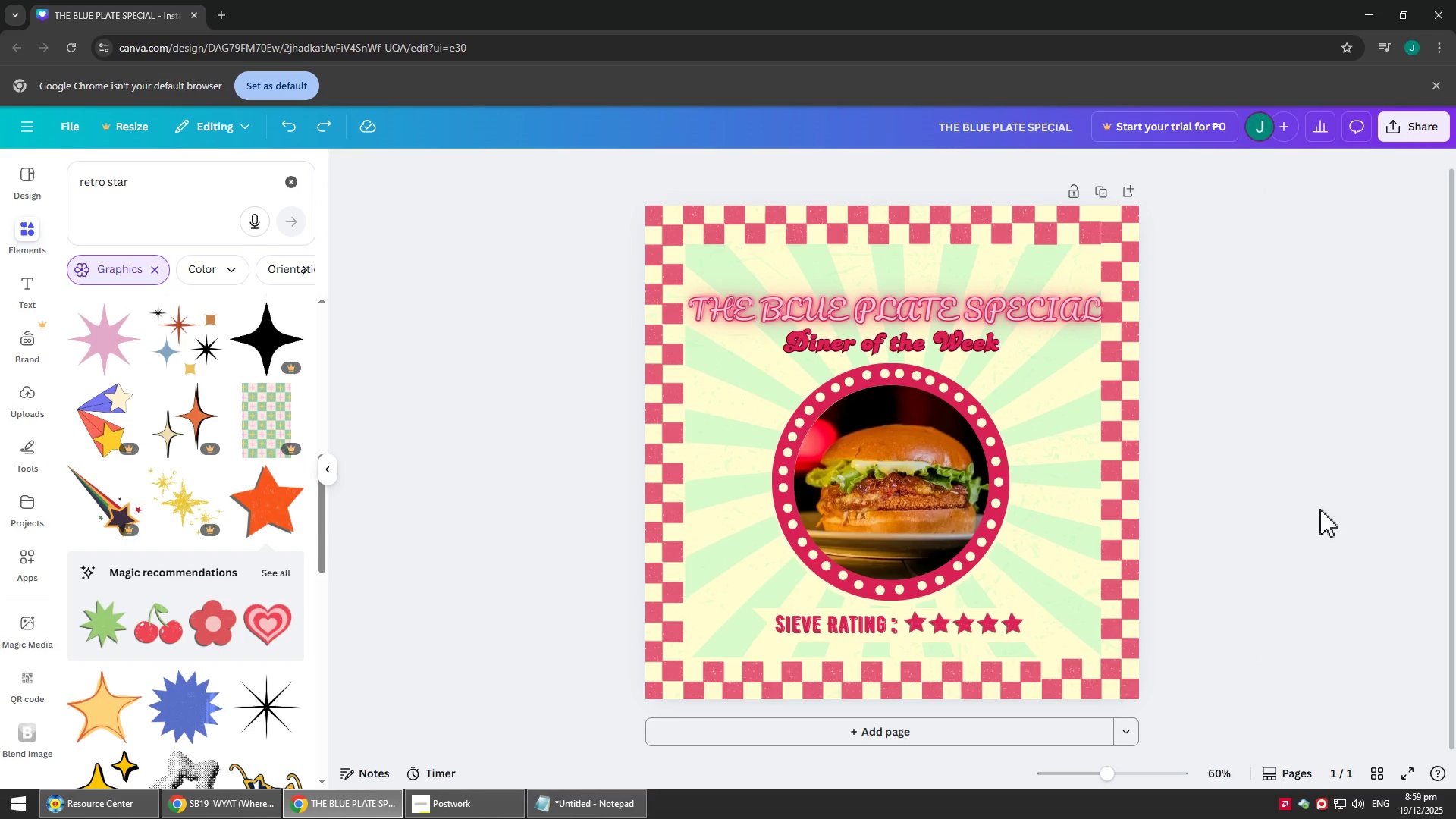 
scroll: coordinate [1303, 439], scroll_direction: none, amount: 0.0
 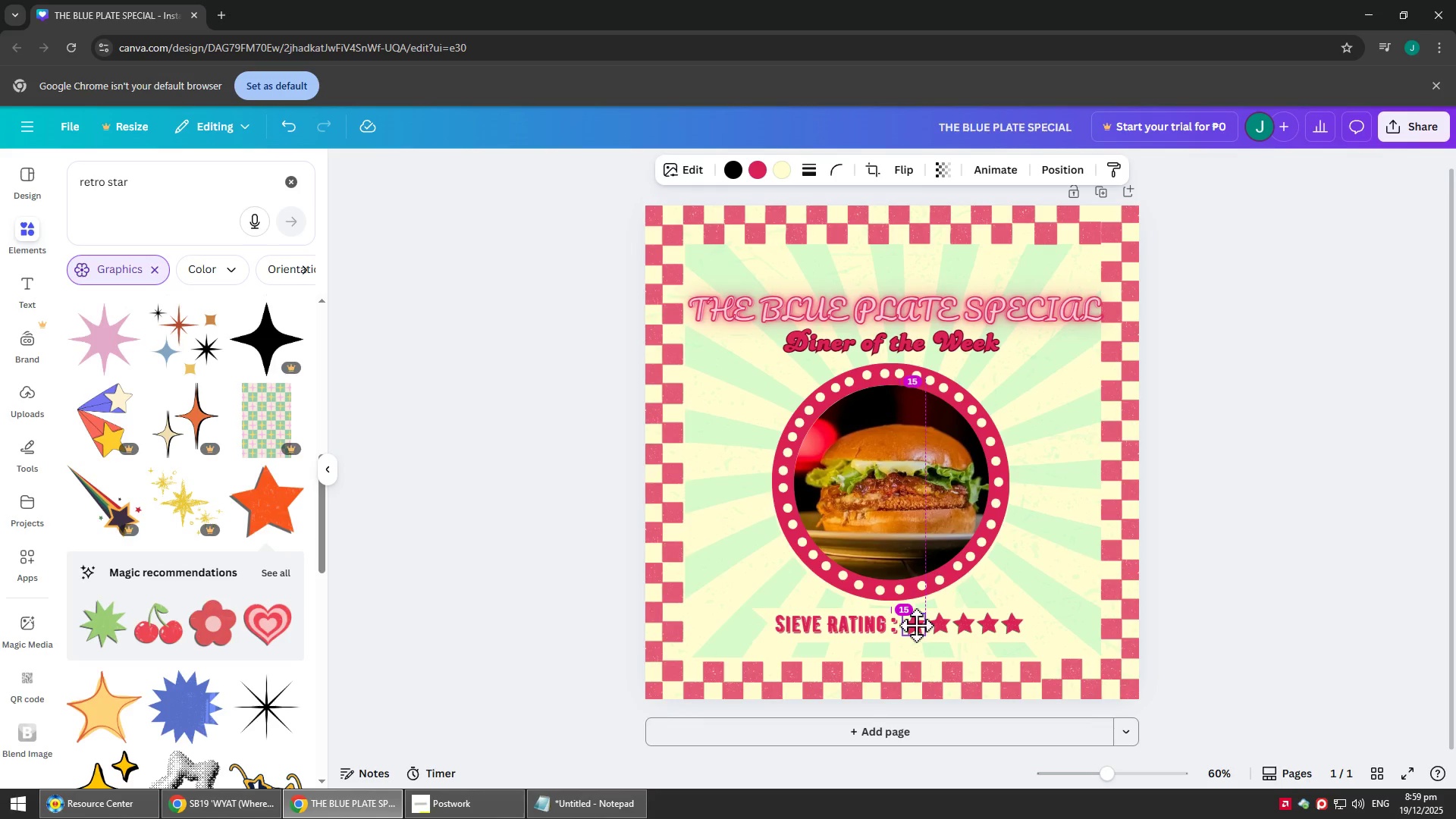 
wait(13.86)
 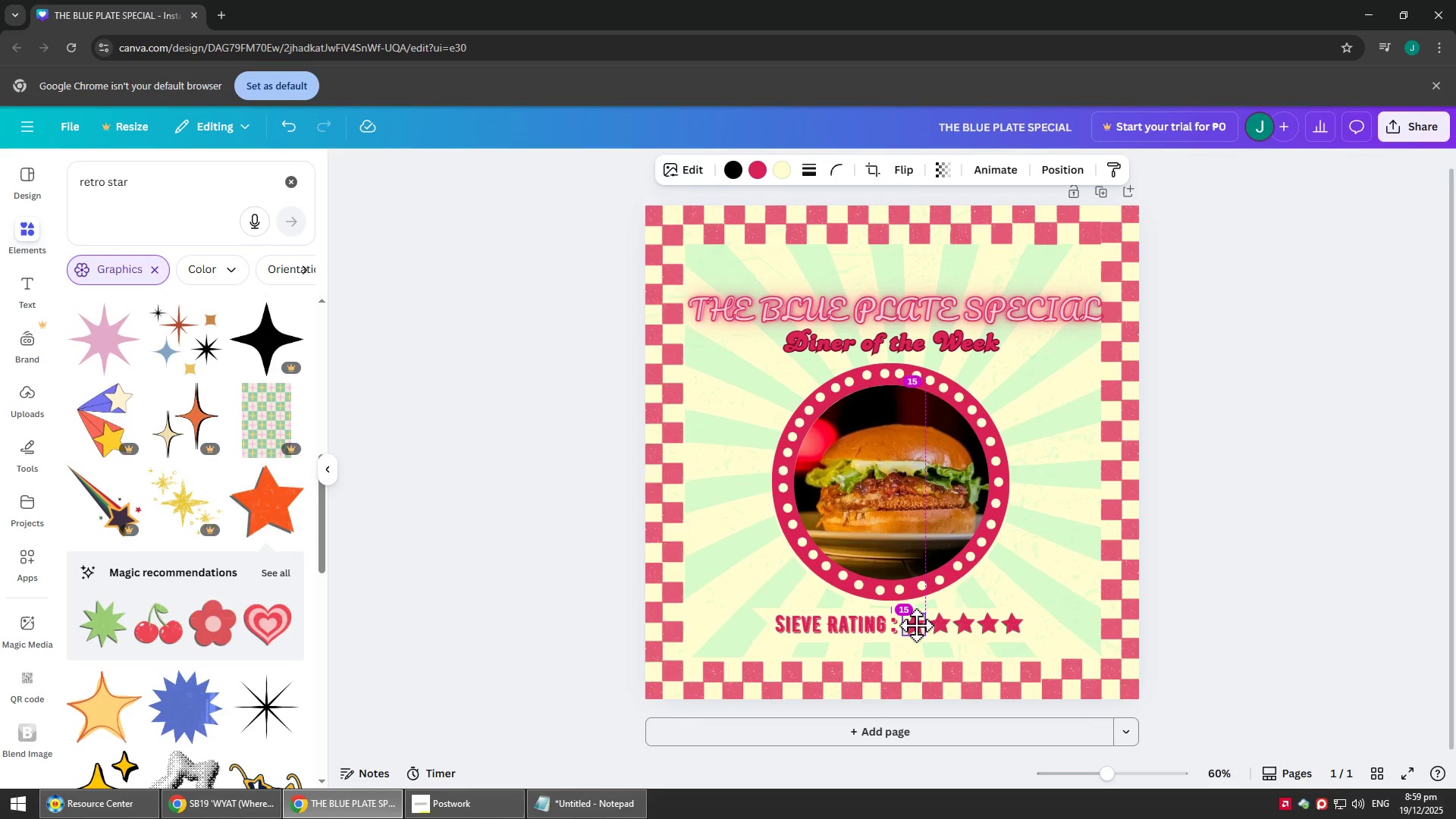 
left_click([1276, 688])
 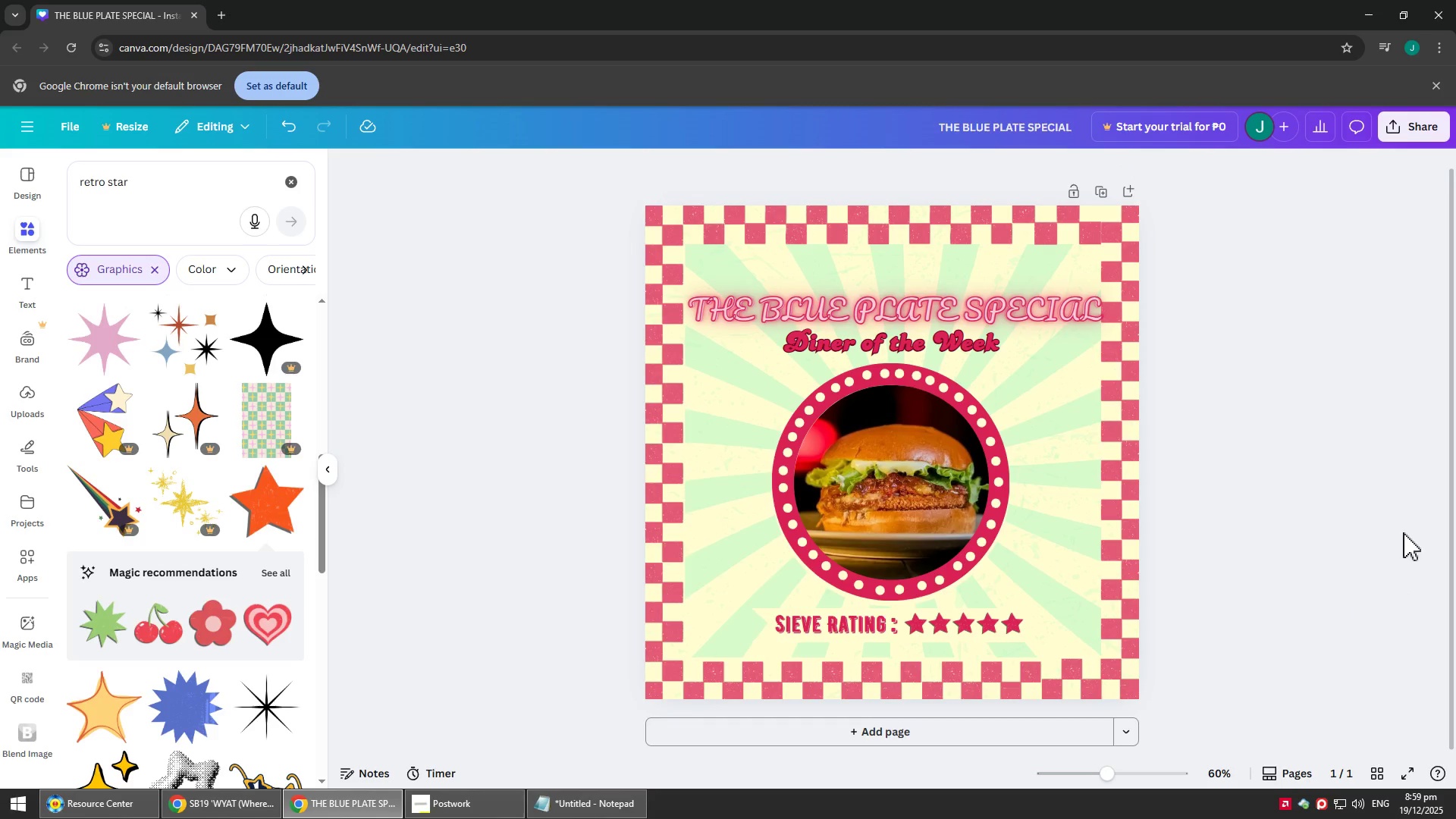 
scroll: coordinate [1307, 482], scroll_direction: up, amount: 3.0
 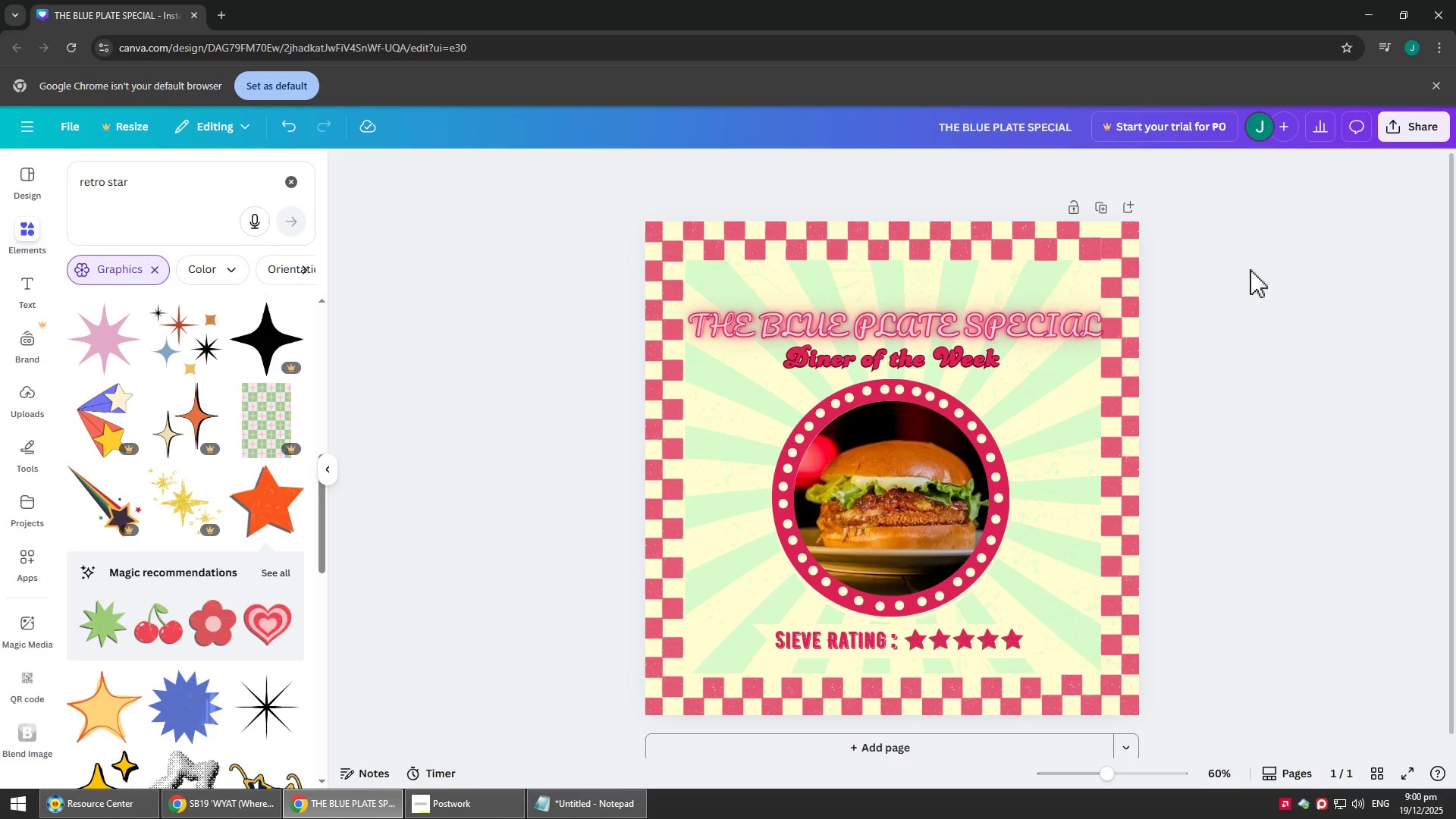 
left_click([811, 368])
 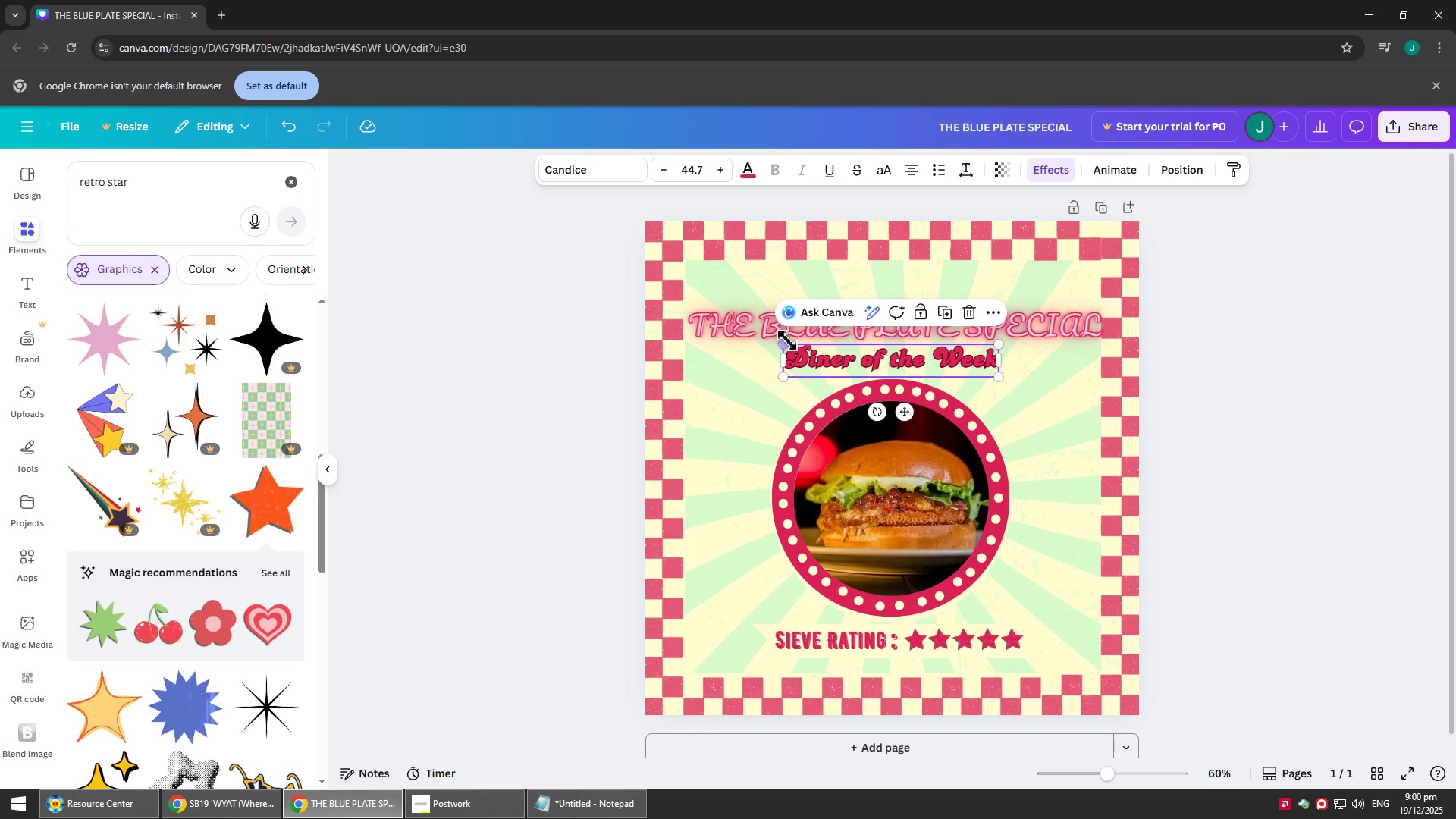 
left_click_drag(start_coordinate=[787, 340], to_coordinate=[761, 337])
 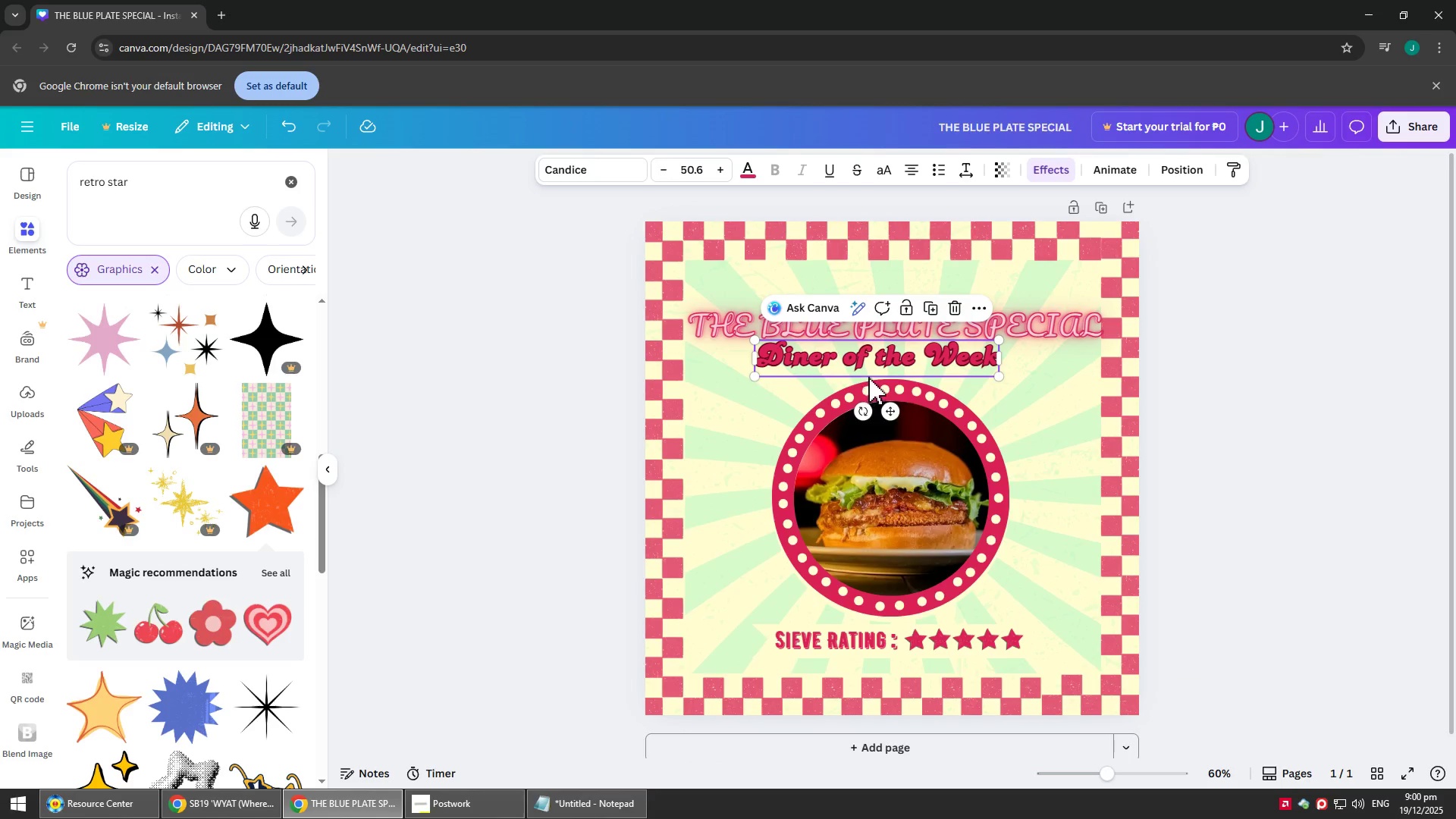 
left_click_drag(start_coordinate=[876, 362], to_coordinate=[883, 365])
 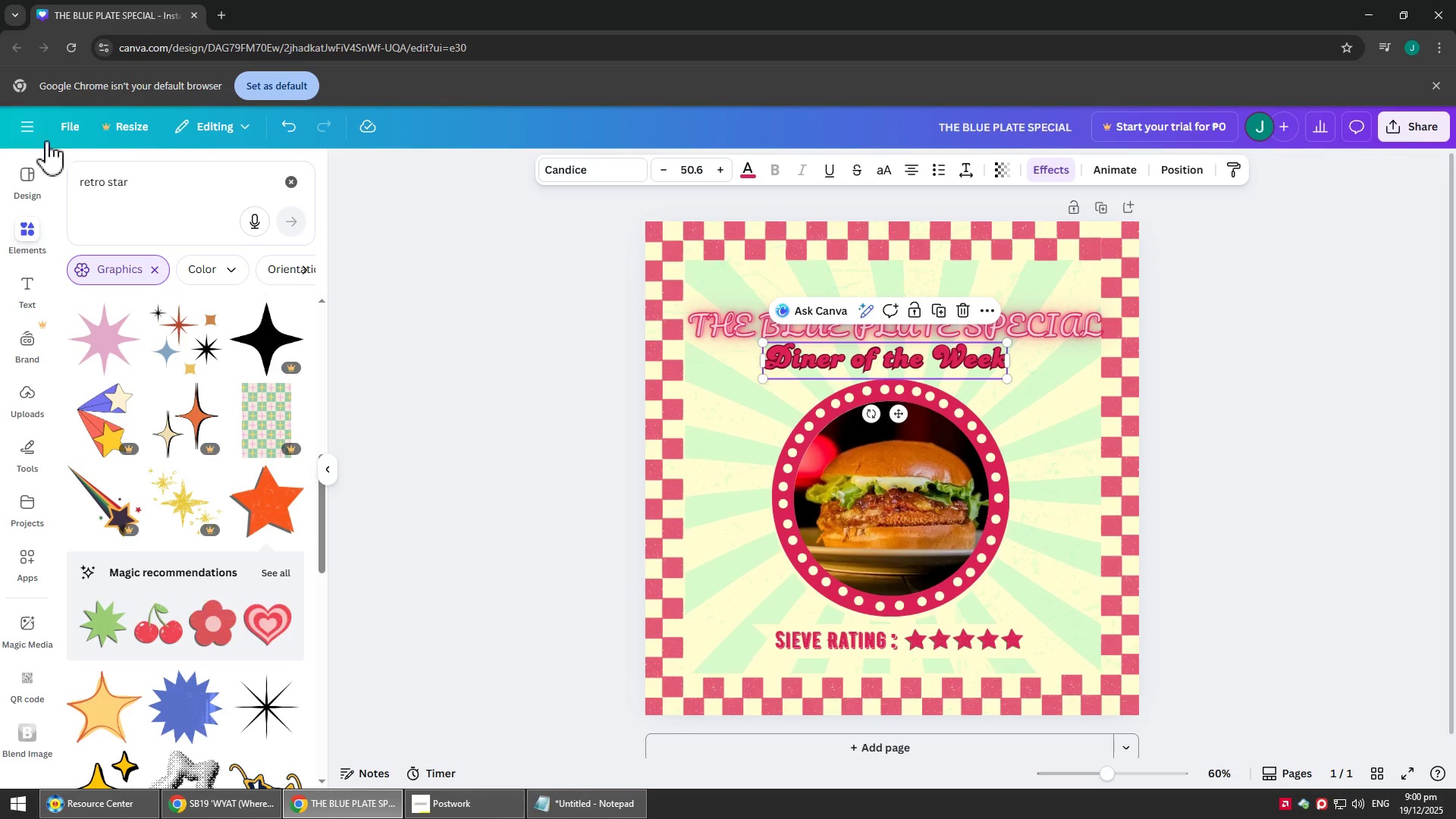 
left_click_drag(start_coordinate=[237, 196], to_coordinate=[0, 210])
 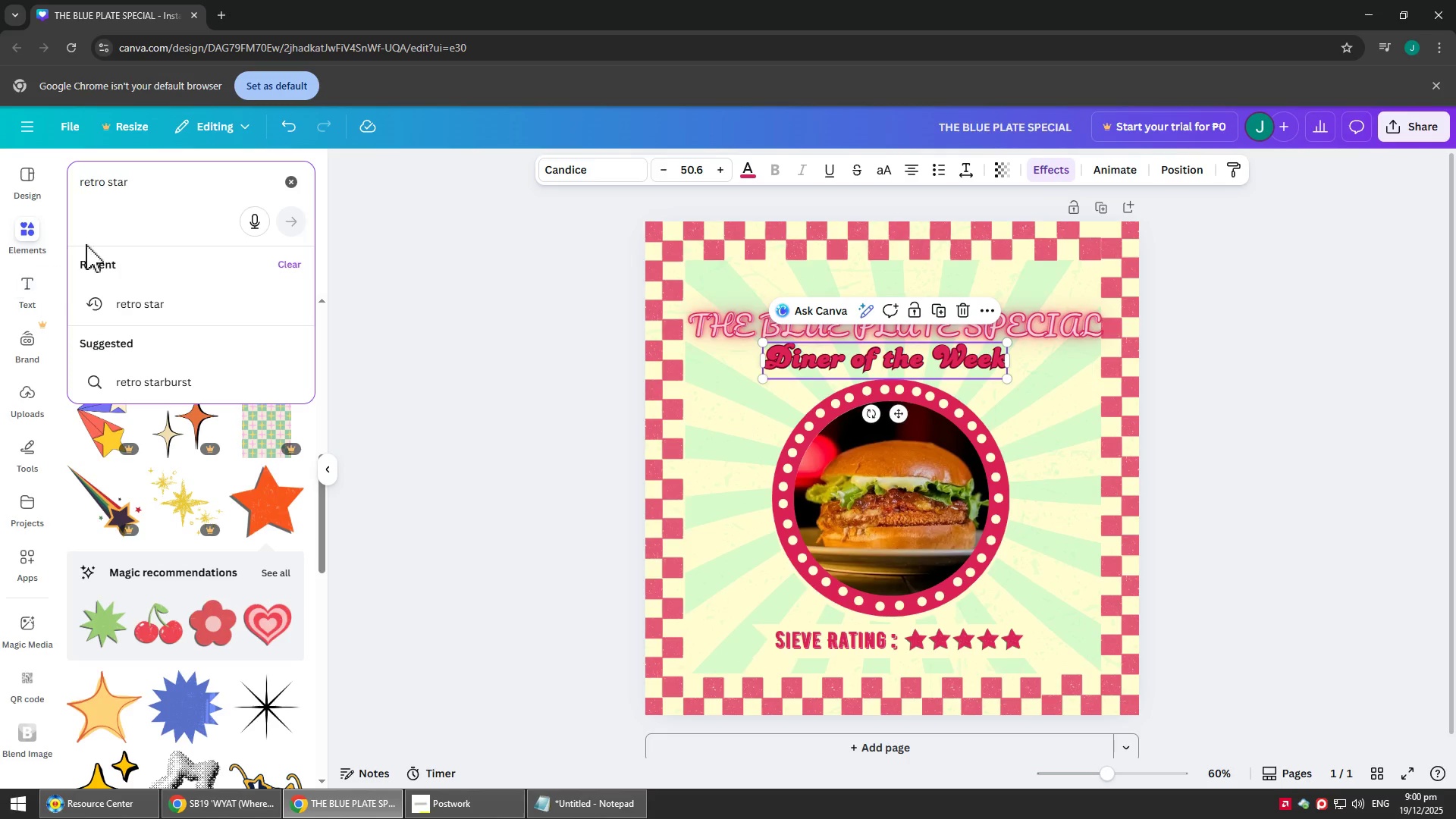 
left_click_drag(start_coordinate=[204, 167], to_coordinate=[8, 216])
 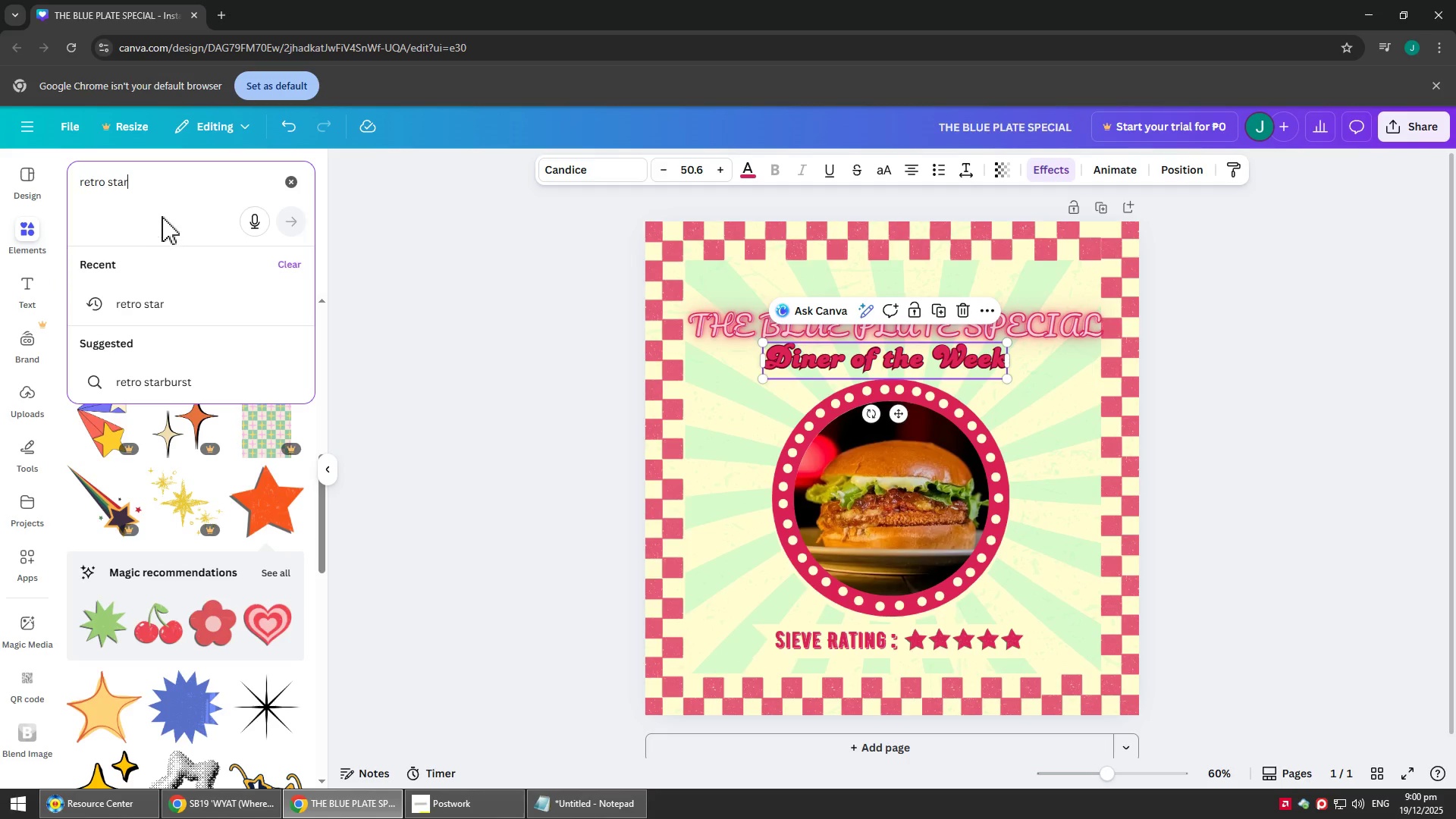 
left_click_drag(start_coordinate=[174, 172], to_coordinate=[2, 197])
 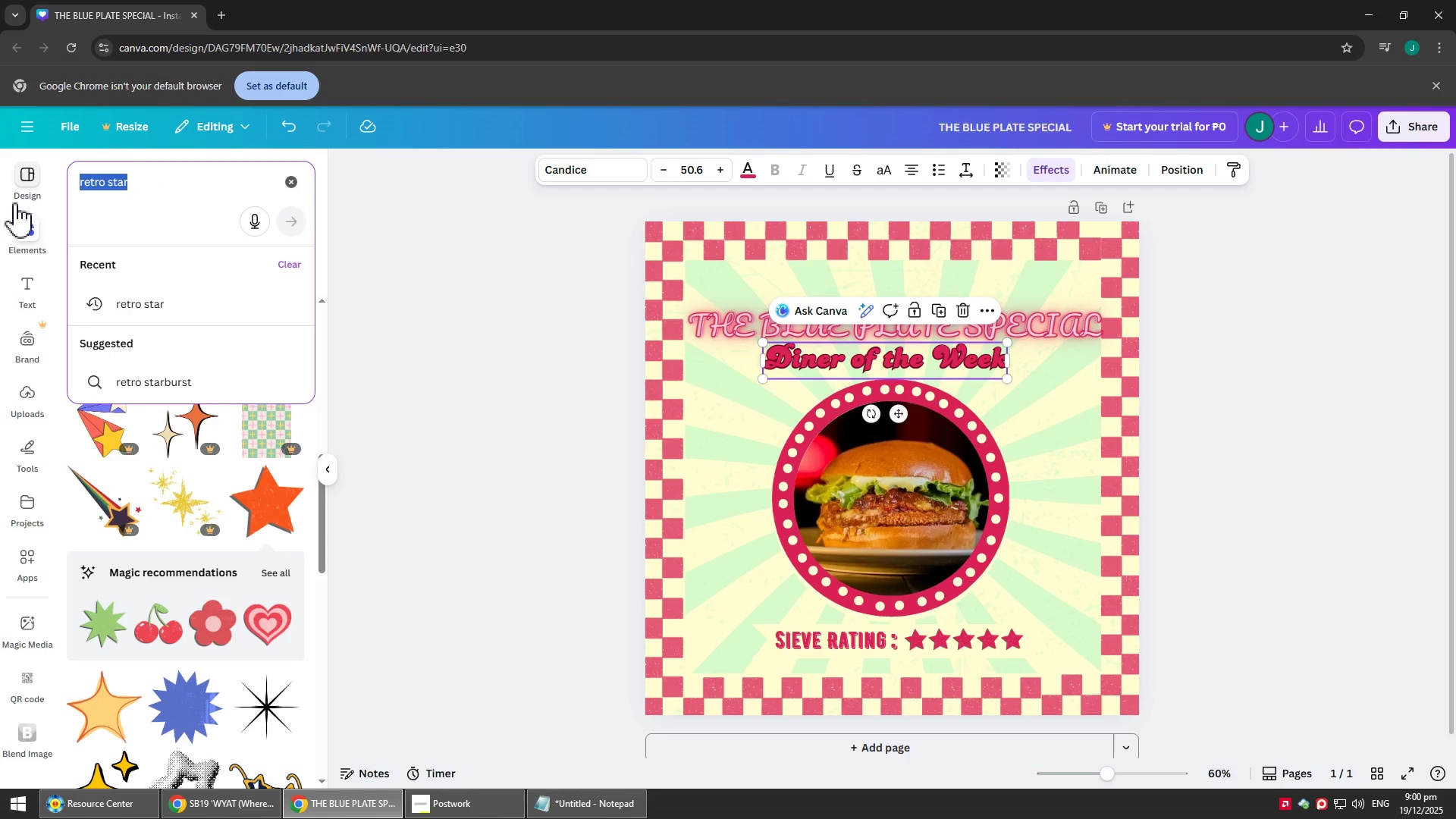 
type(texctu)
key(Backspace)
key(Backspace)
key(Backspace)
type(ture)
 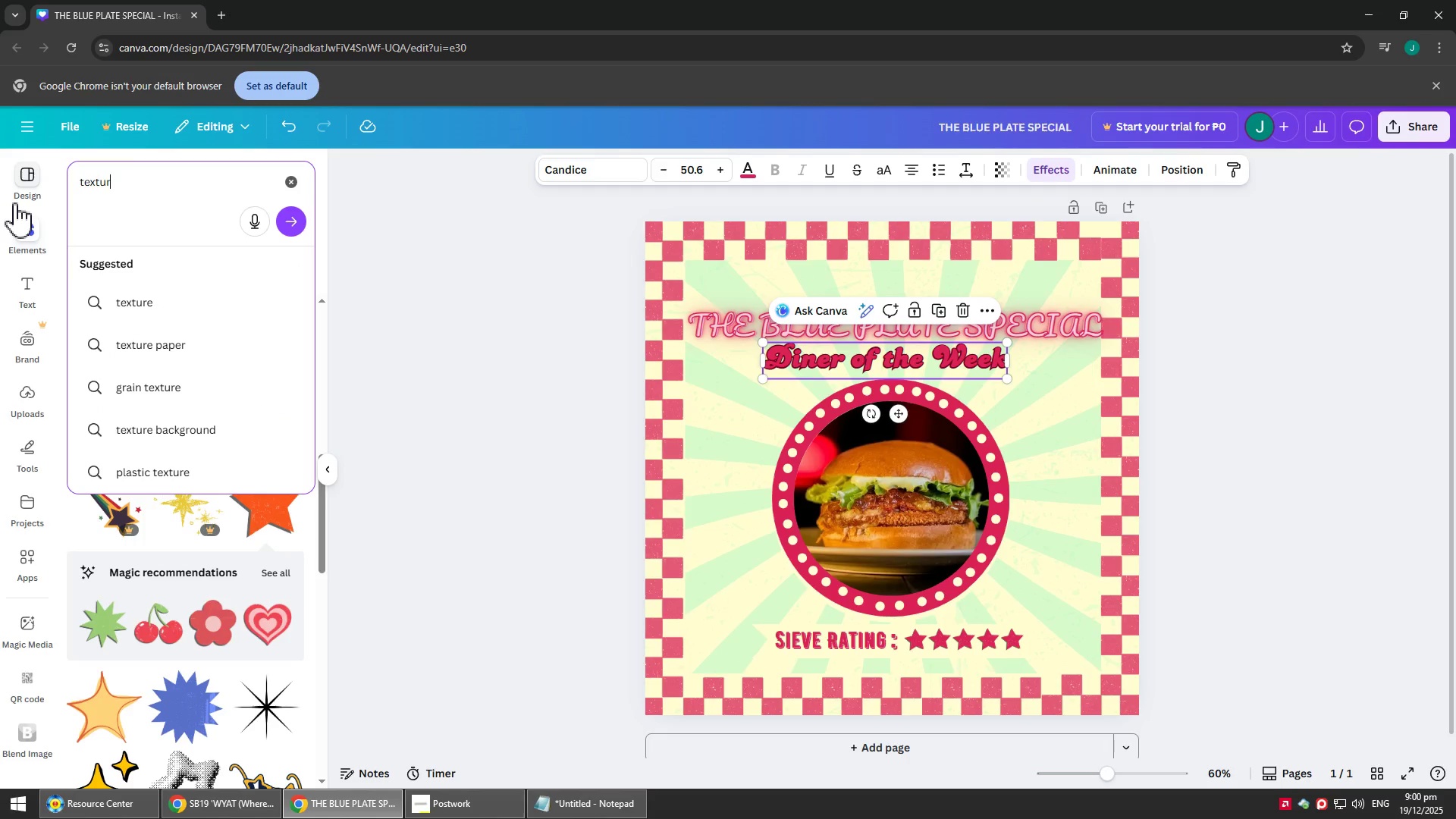 
key(Enter)
 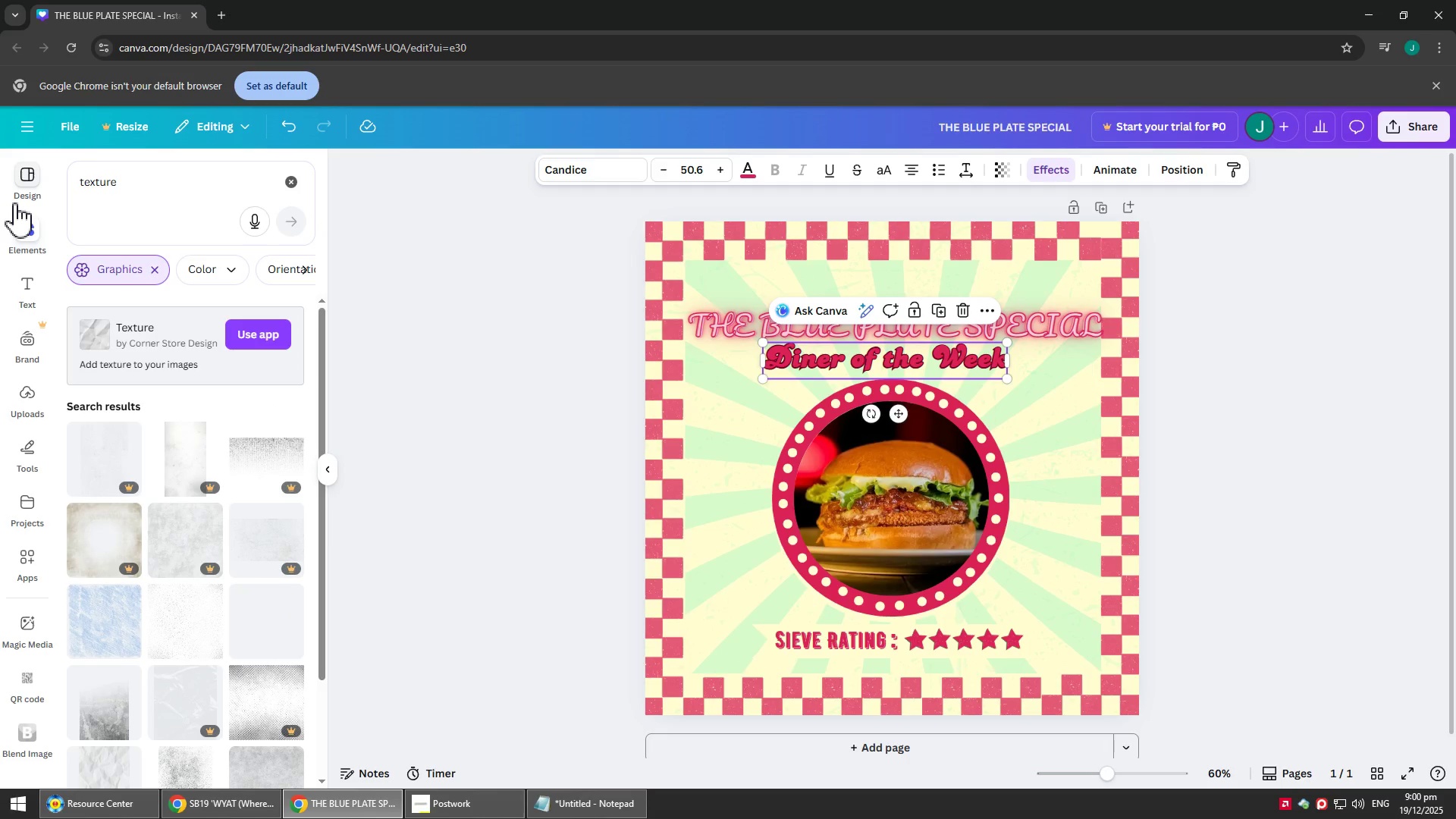 
scroll: coordinate [188, 585], scroll_direction: down, amount: 2.0
 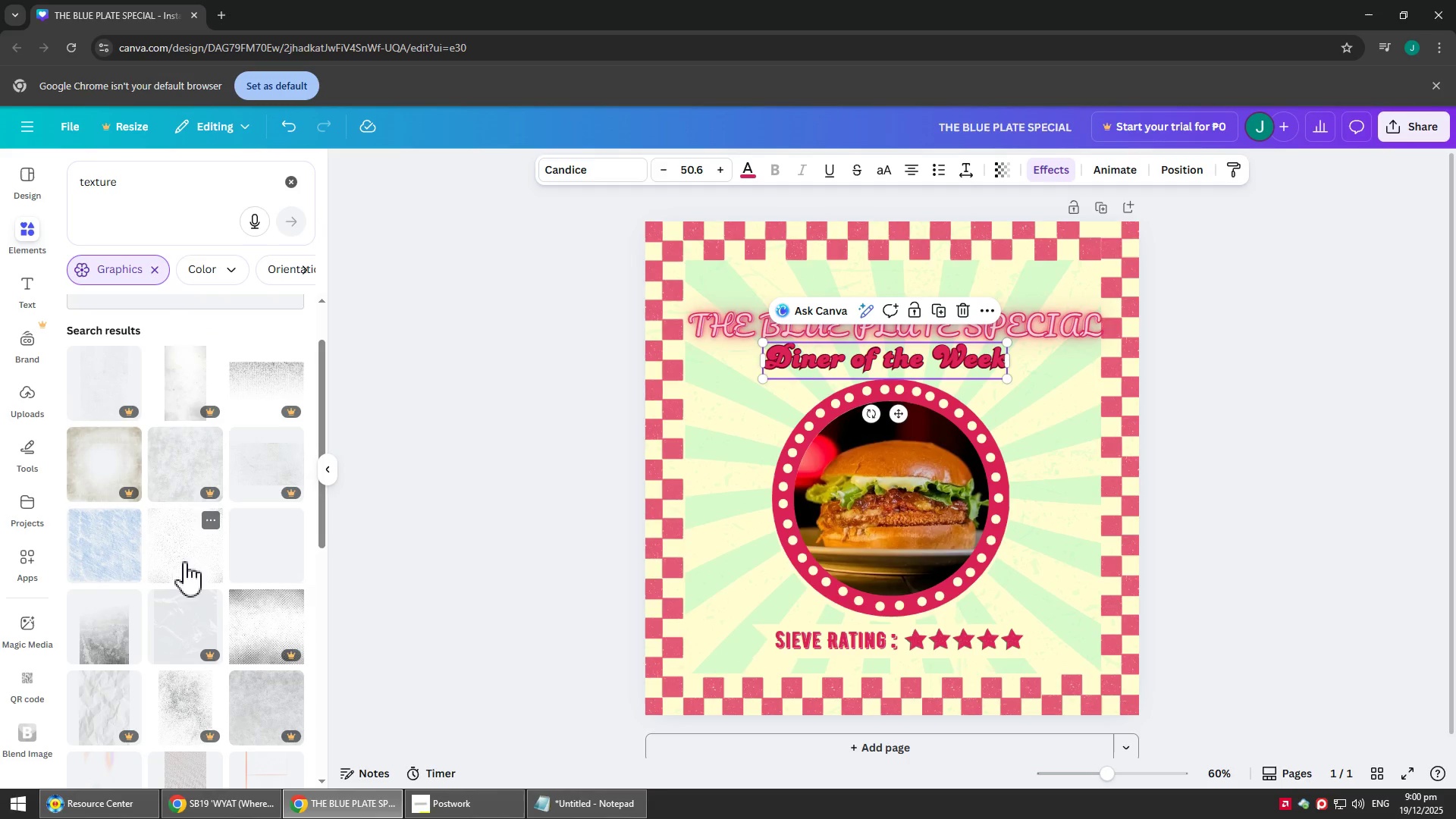 
left_click([175, 570])
 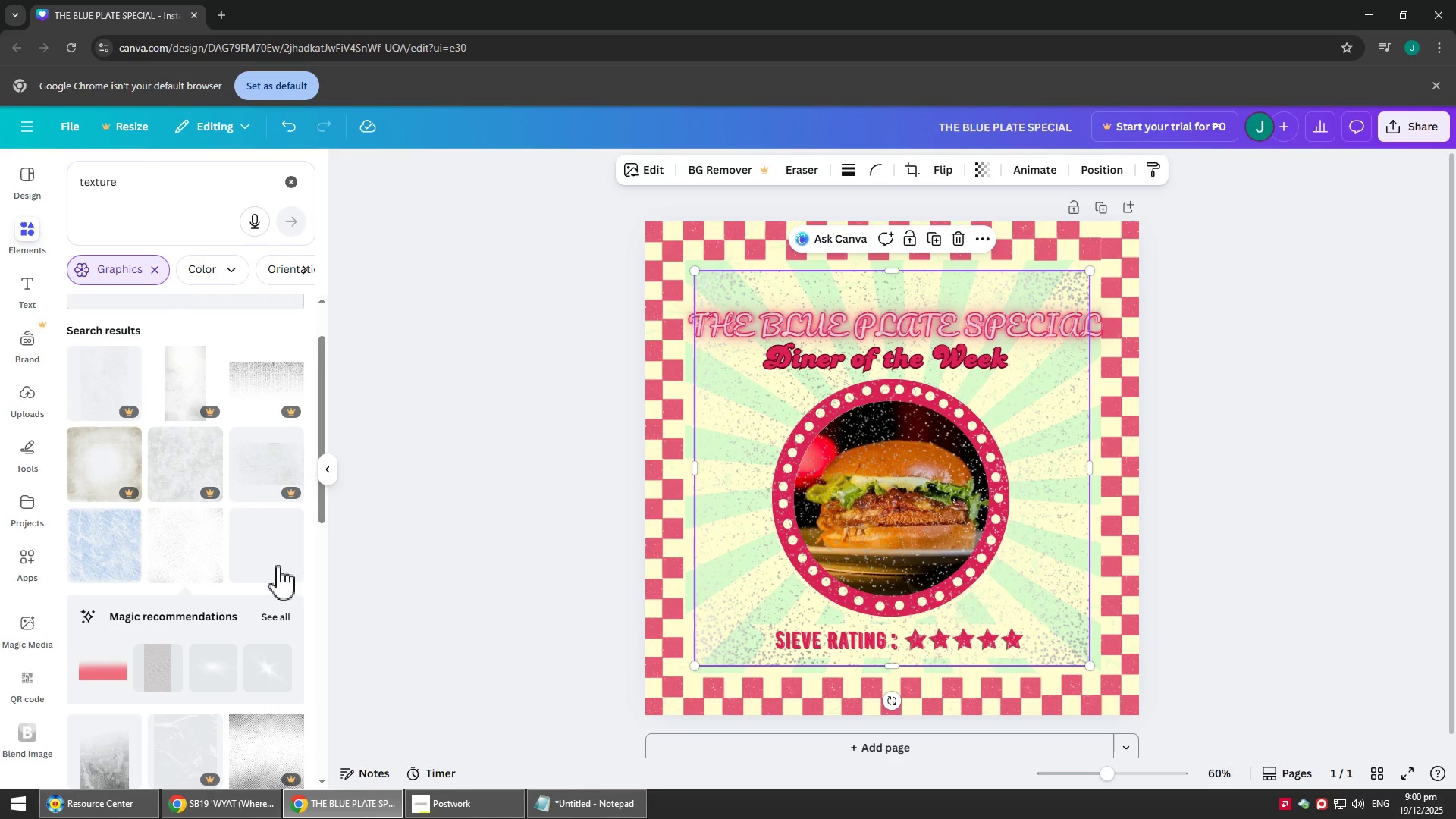 
key(Control+Z)
 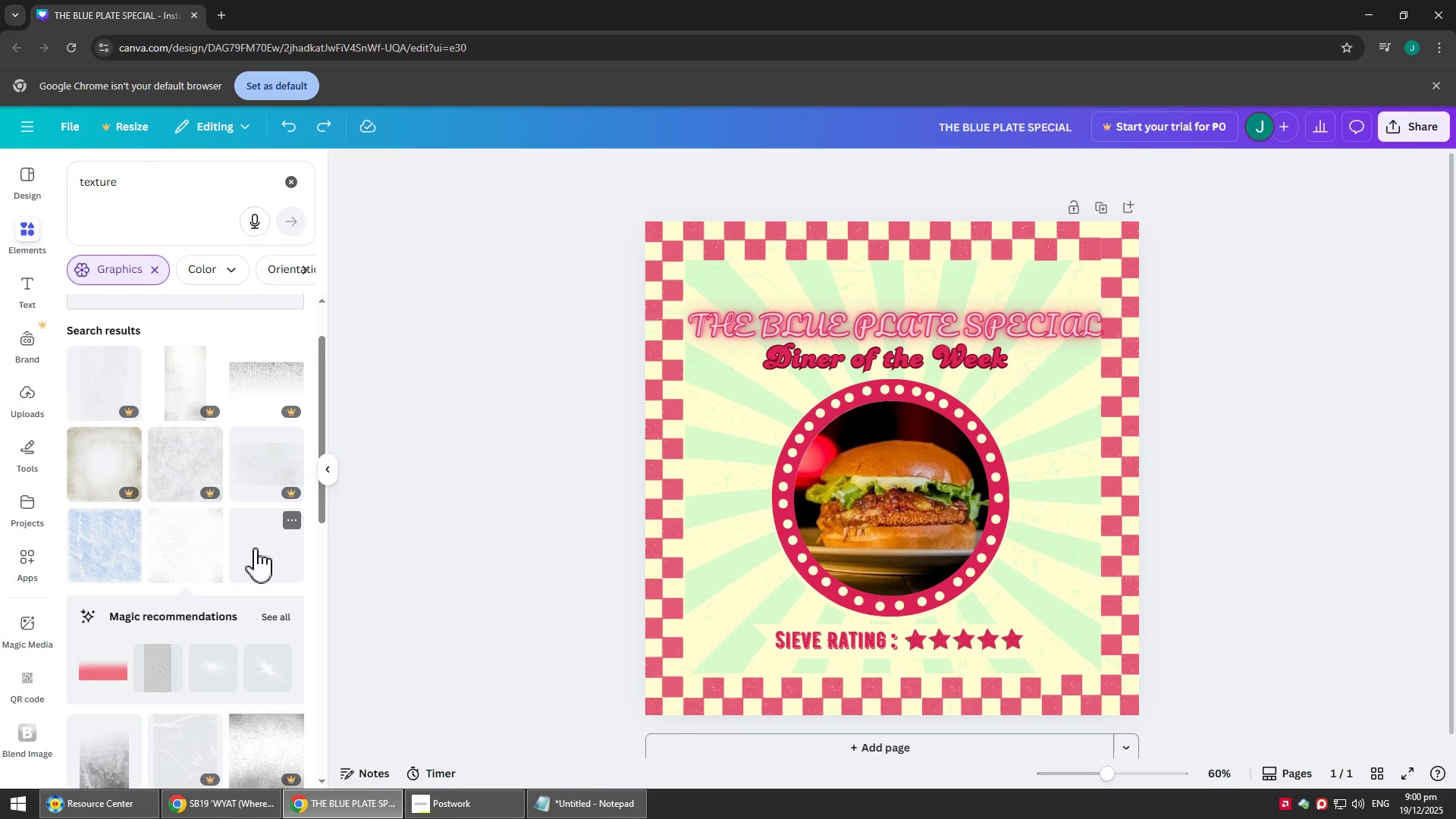 
scroll: coordinate [190, 572], scroll_direction: down, amount: 2.0
 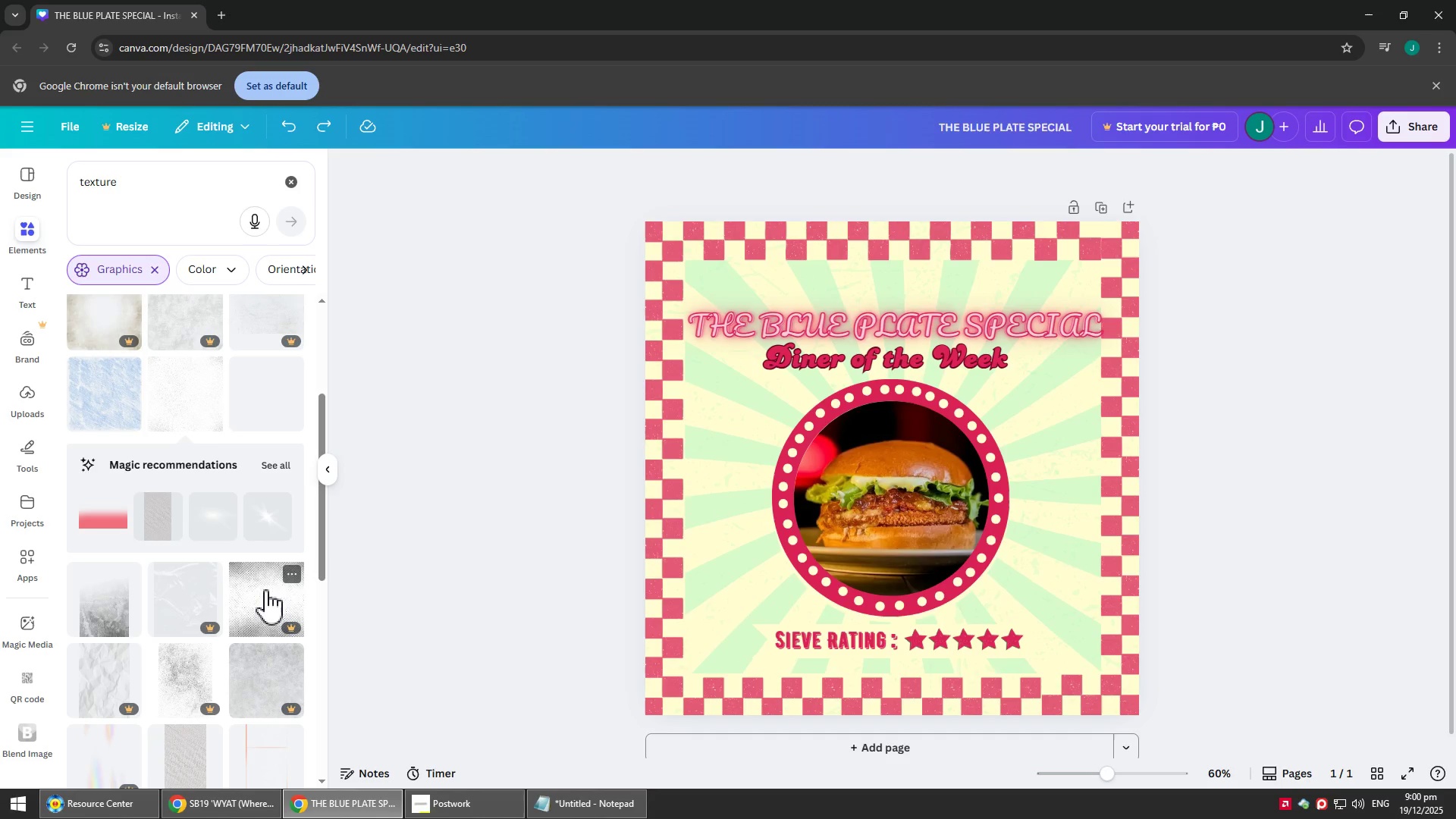 
left_click([265, 589])
 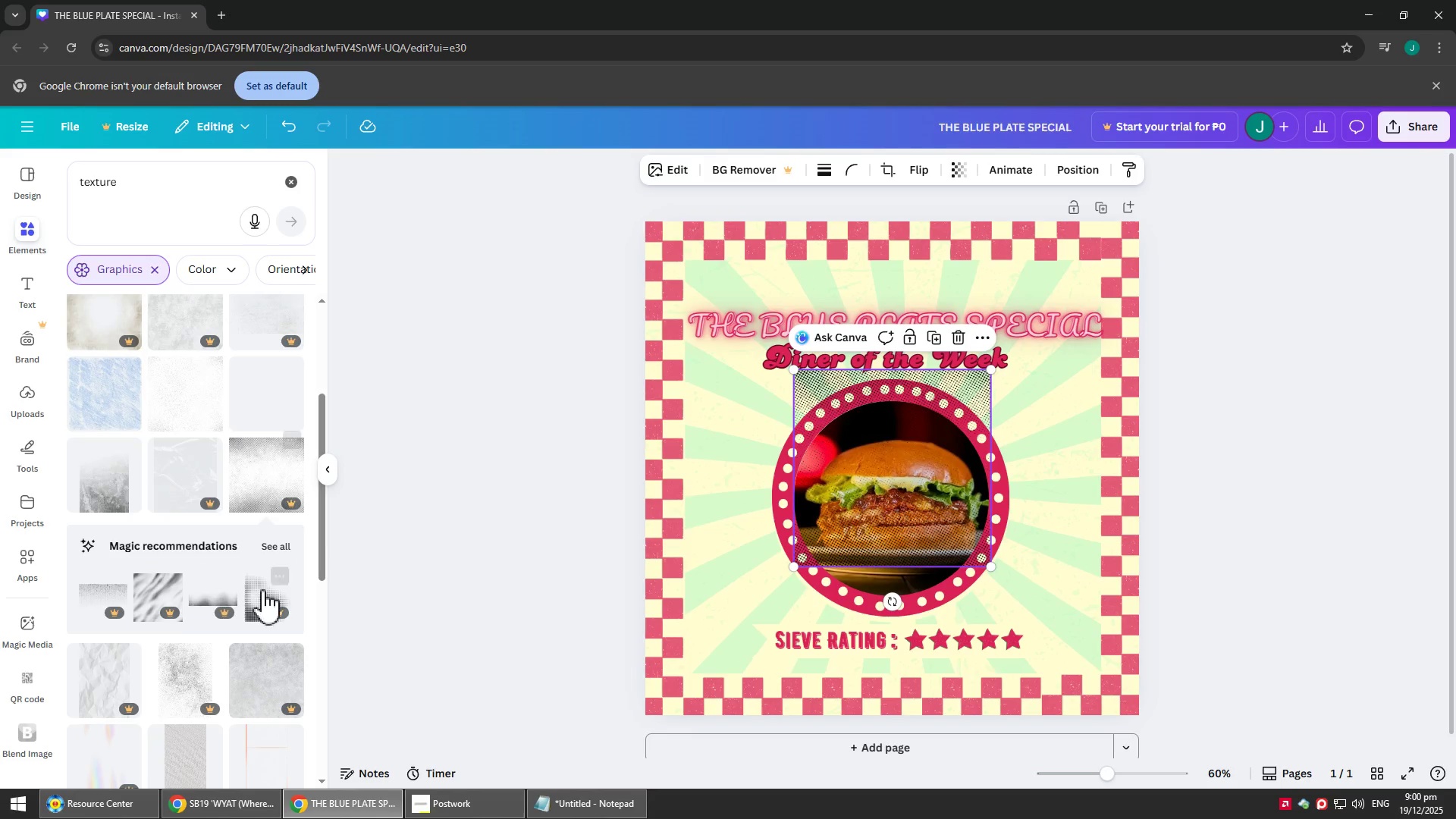 
key(Control+Z)
 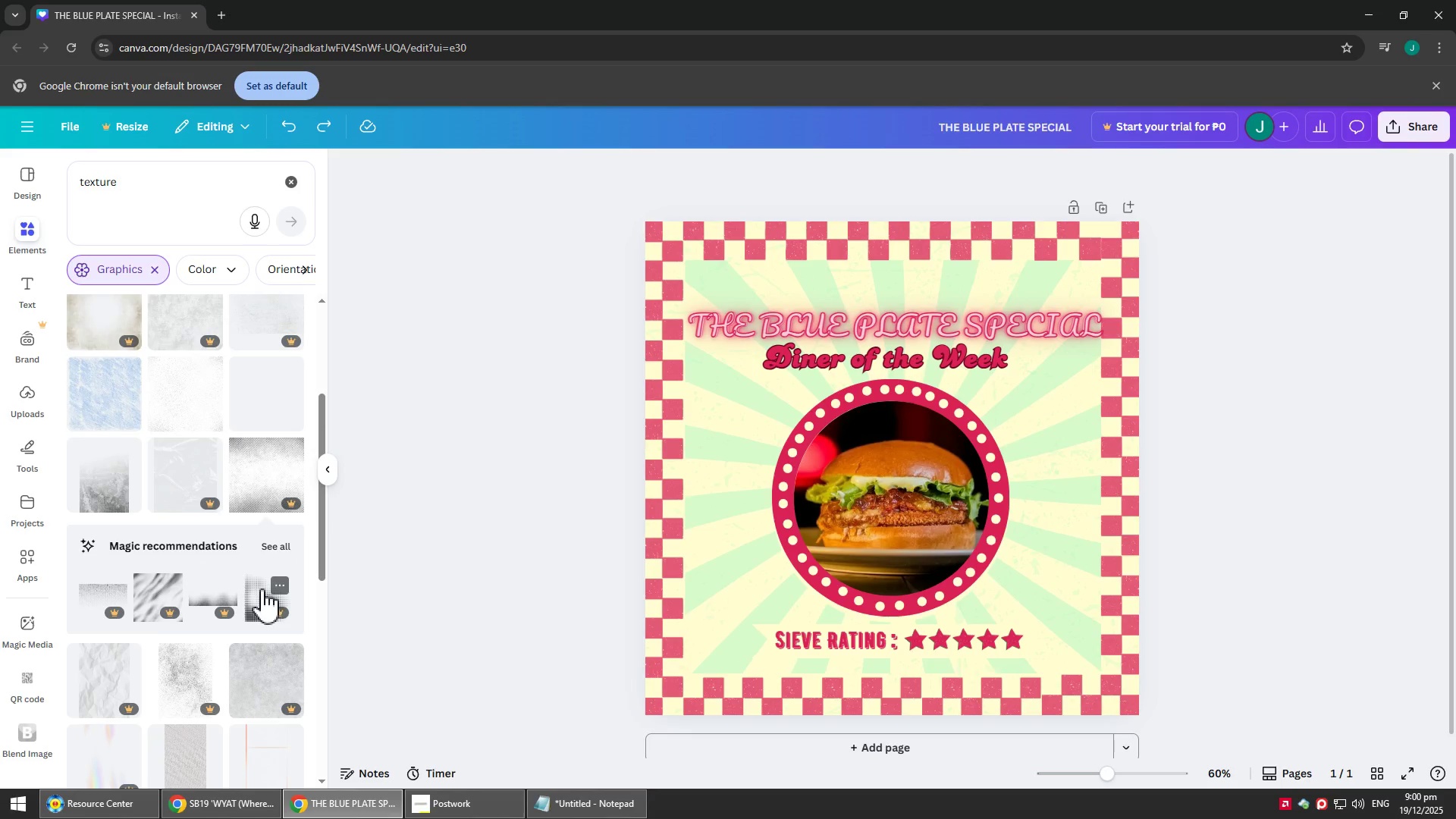 
scroll: coordinate [266, 588], scroll_direction: down, amount: 3.0
 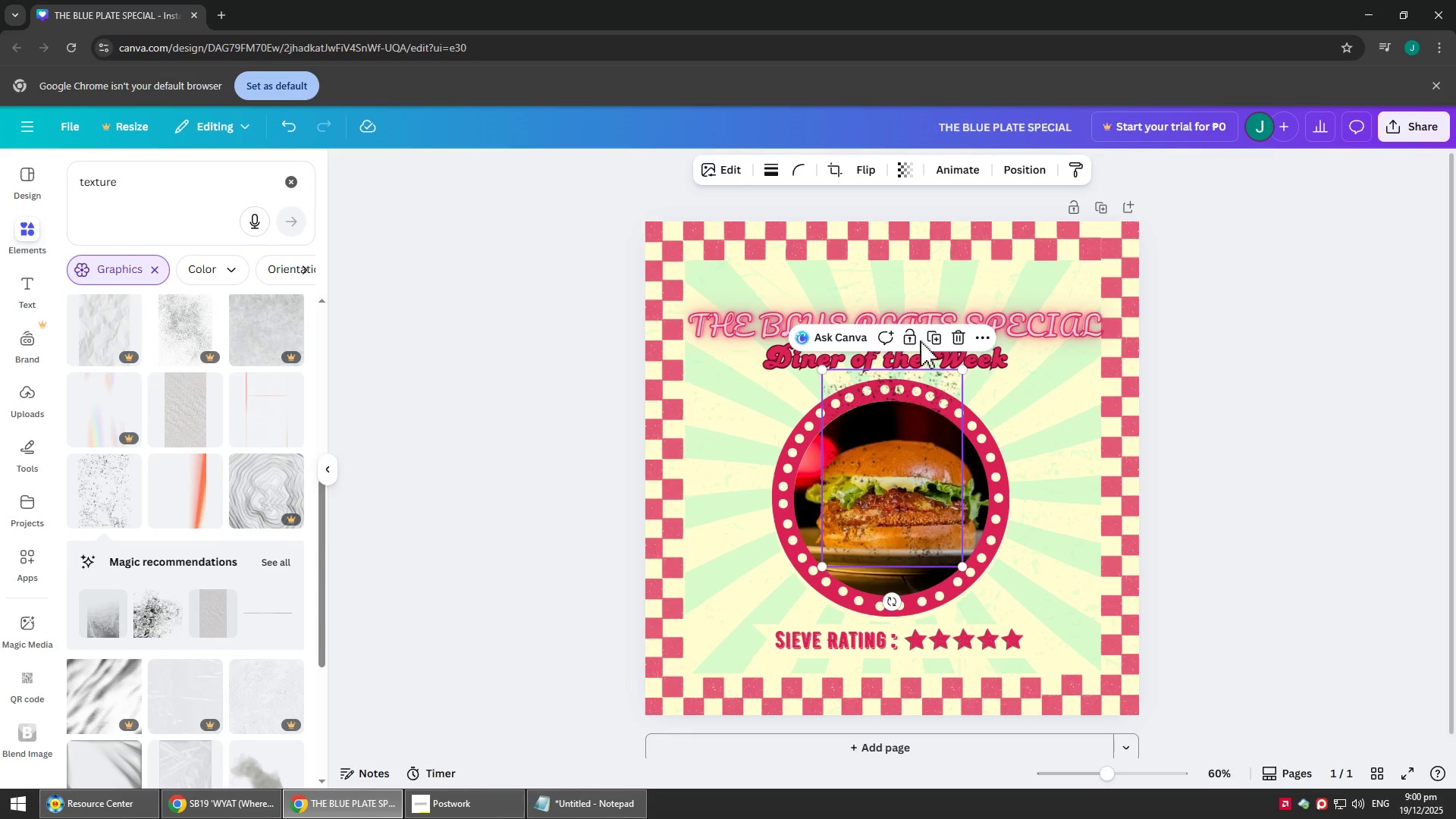 
left_click_drag(start_coordinate=[824, 369], to_coordinate=[504, 193])
 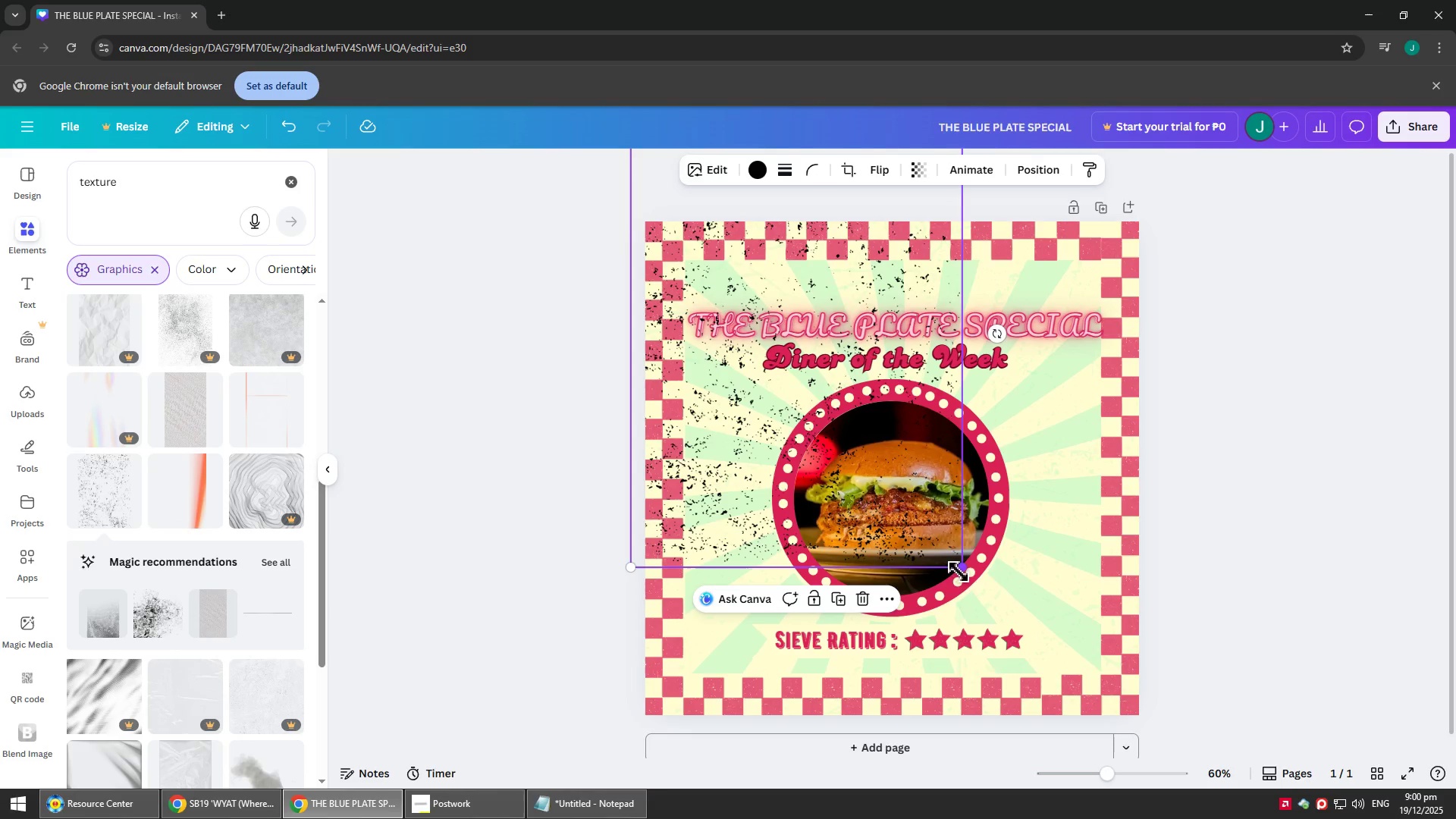 
left_click_drag(start_coordinate=[965, 569], to_coordinate=[1365, 726])
 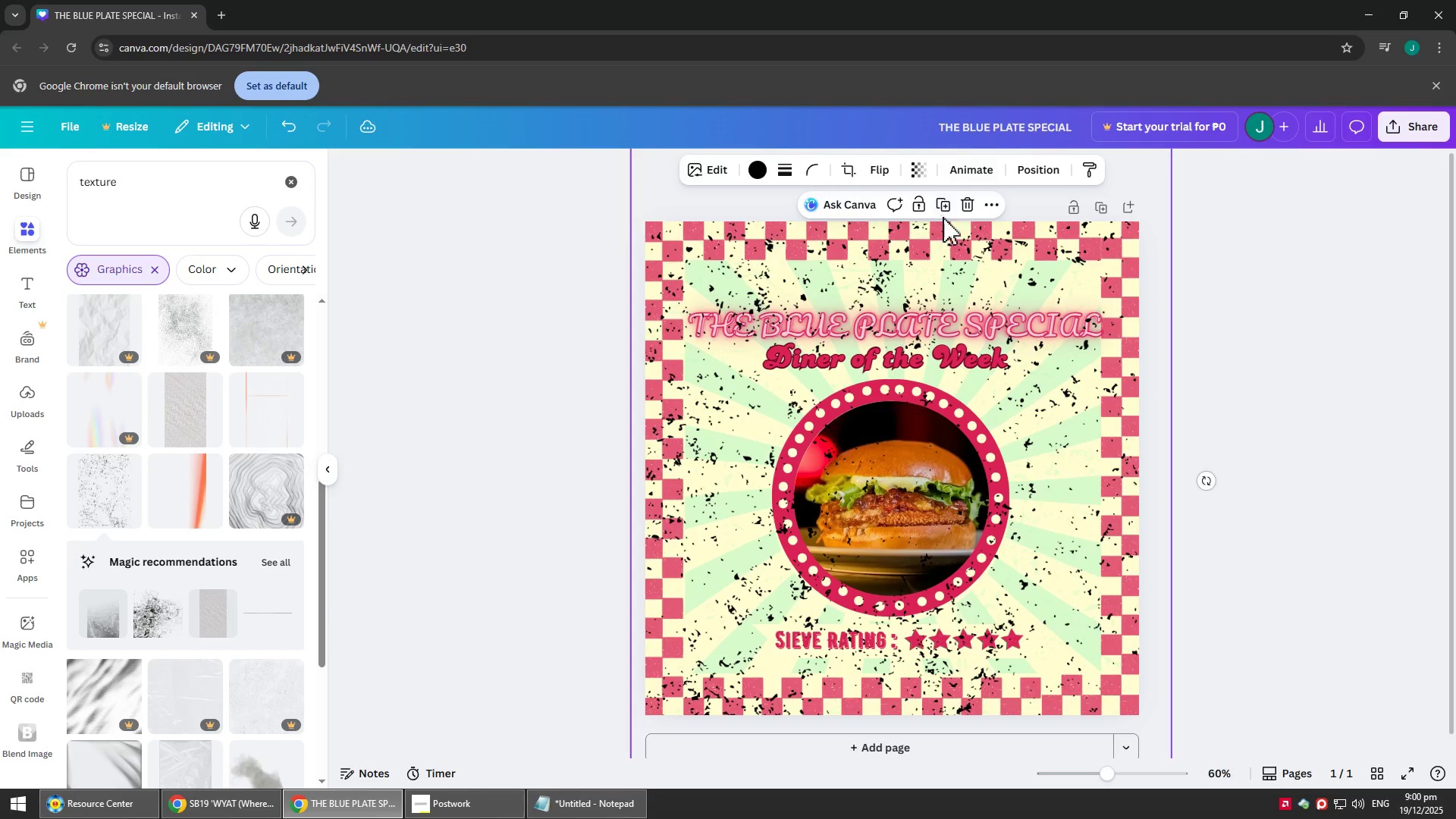 
left_click([925, 165])
 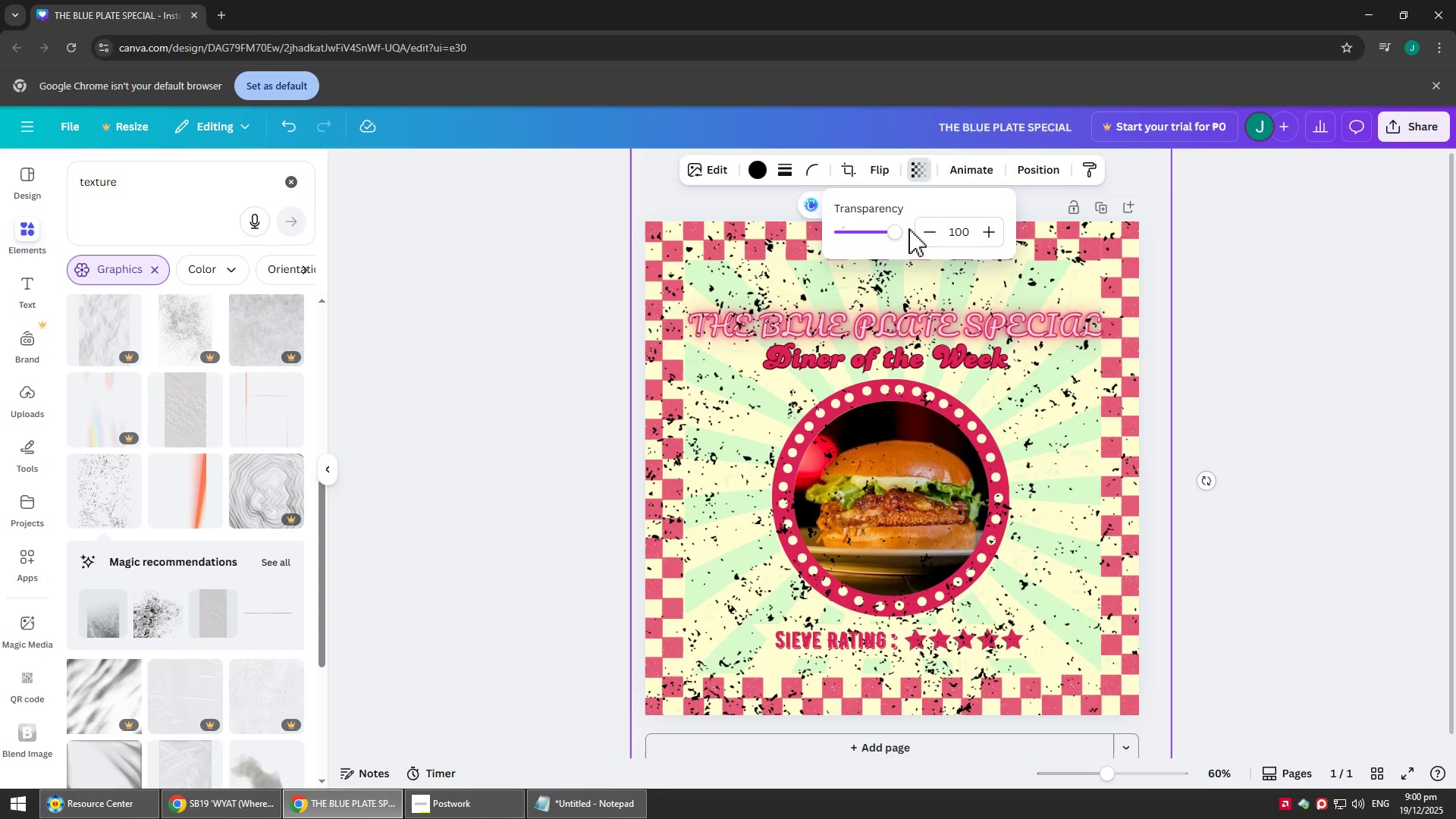 
left_click_drag(start_coordinate=[899, 239], to_coordinate=[844, 244])
 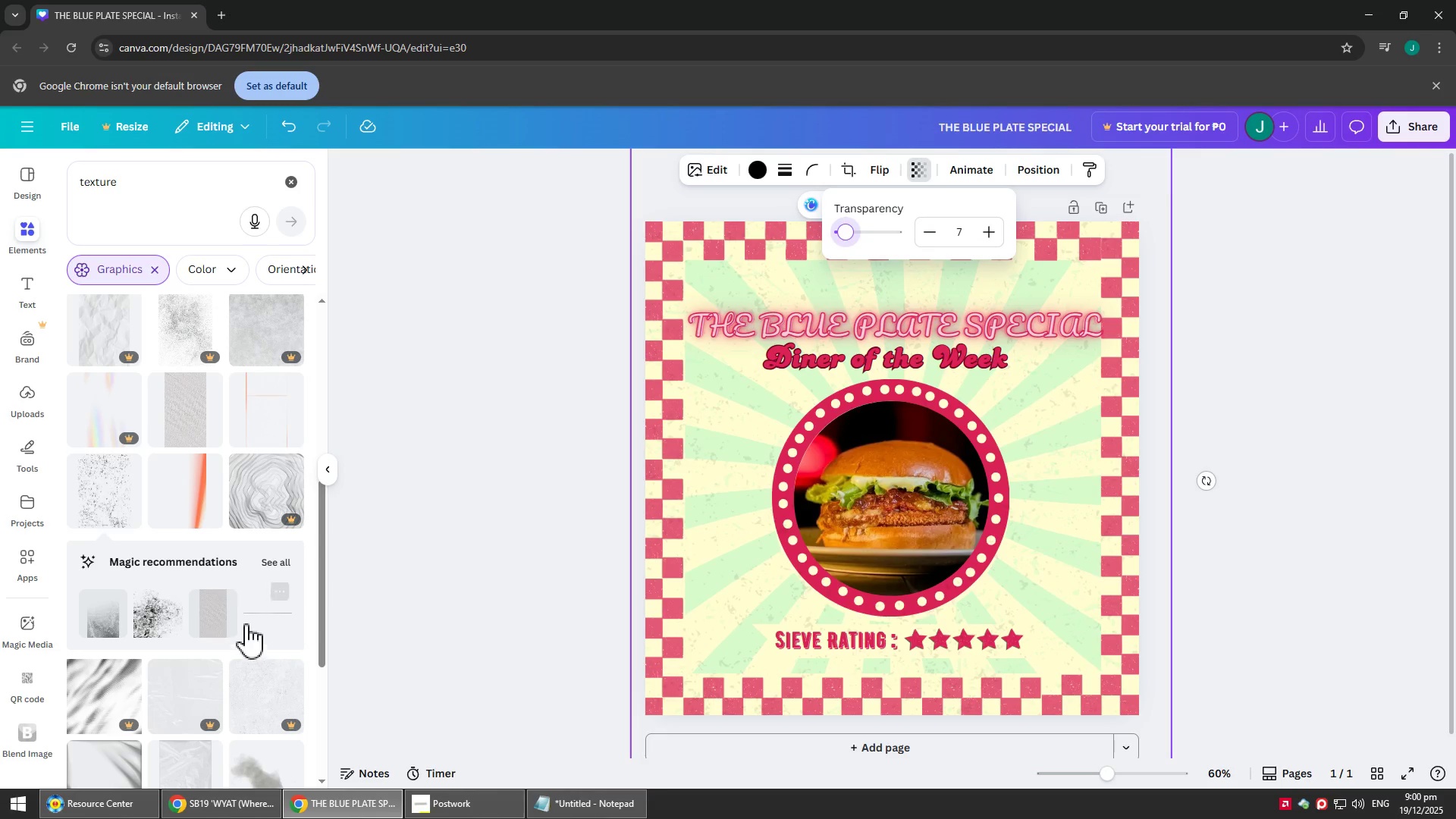 
key(Control+Z)
 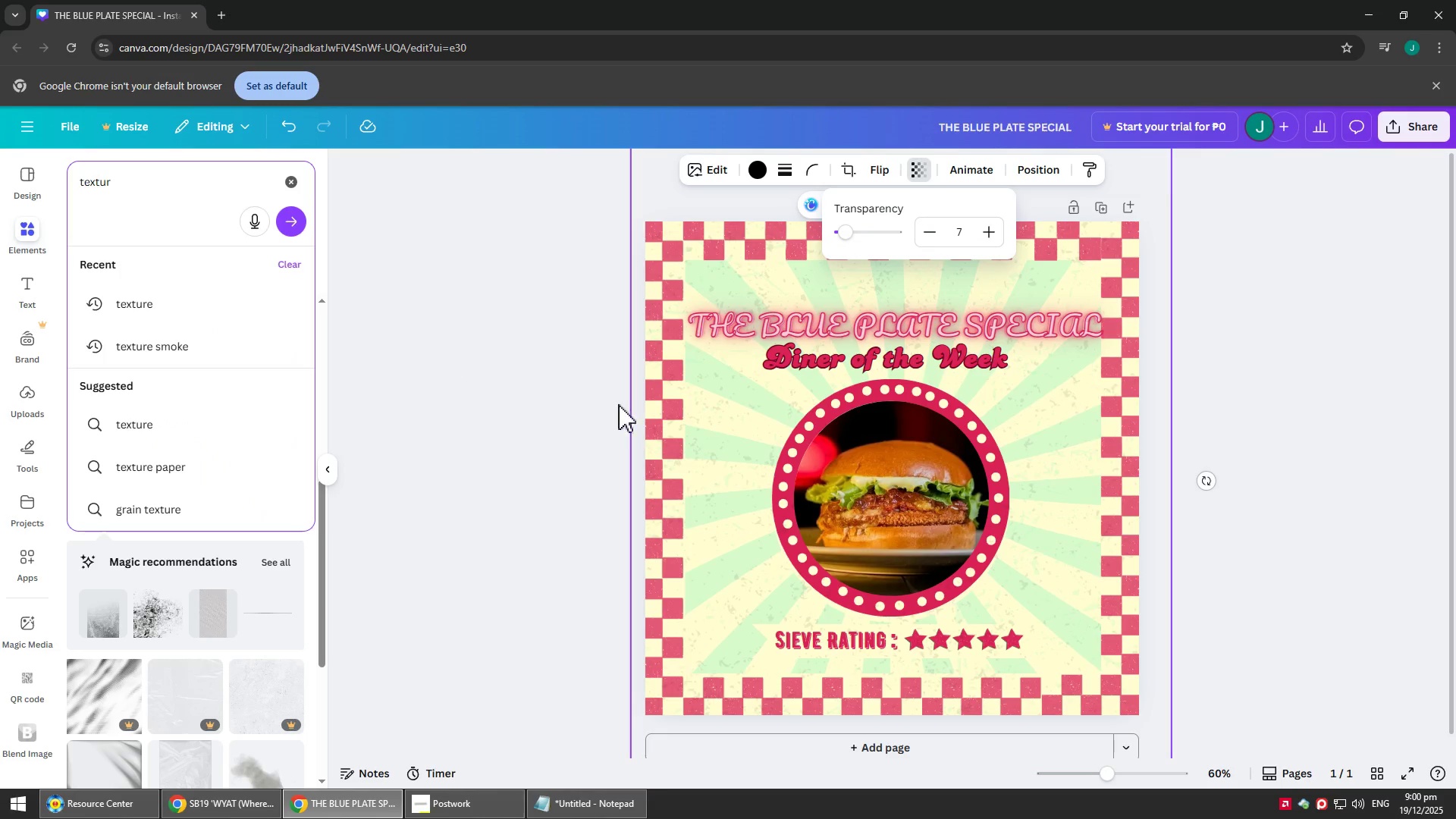 
left_click([535, 396])
 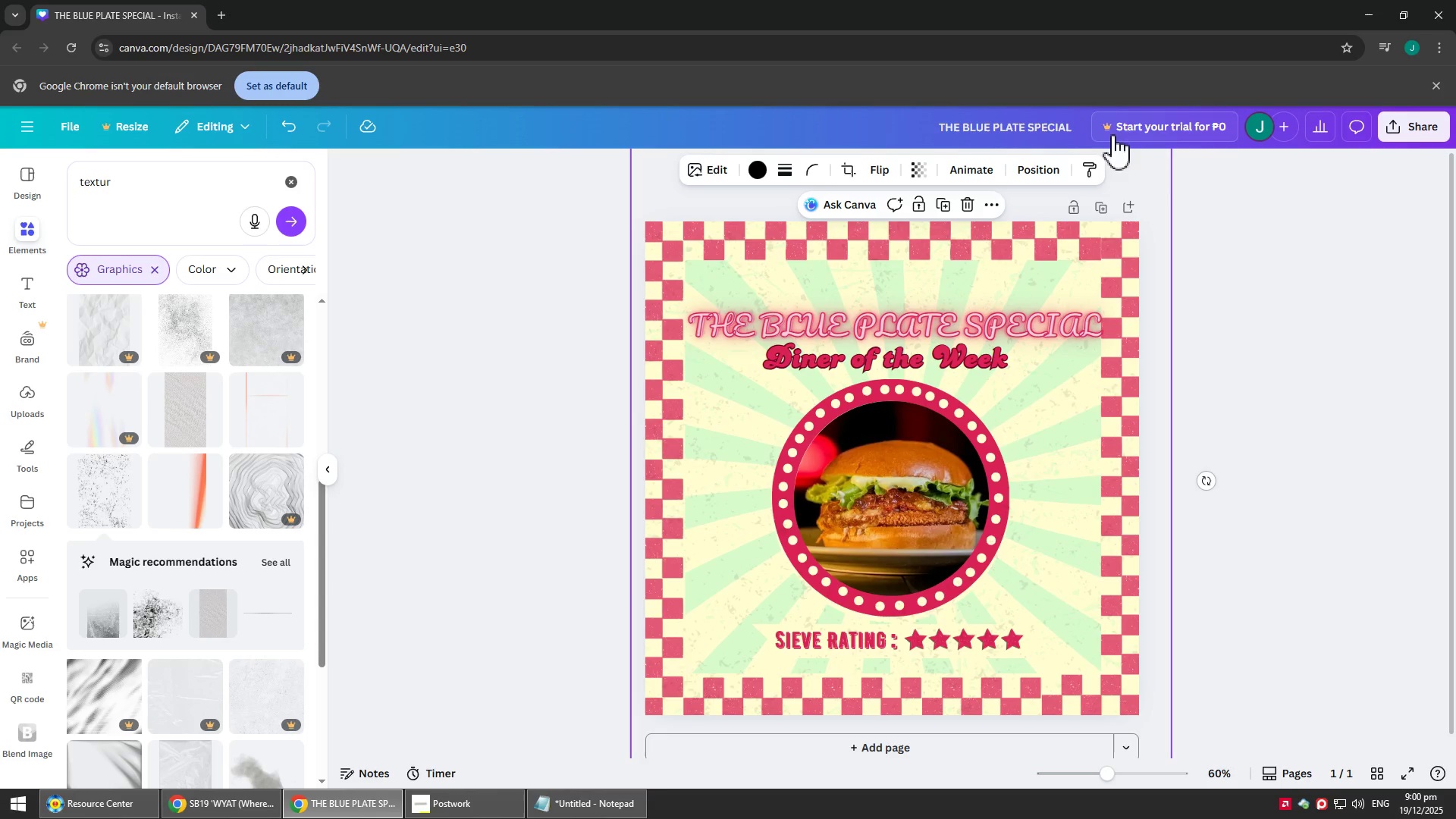 
left_click([1056, 170])
 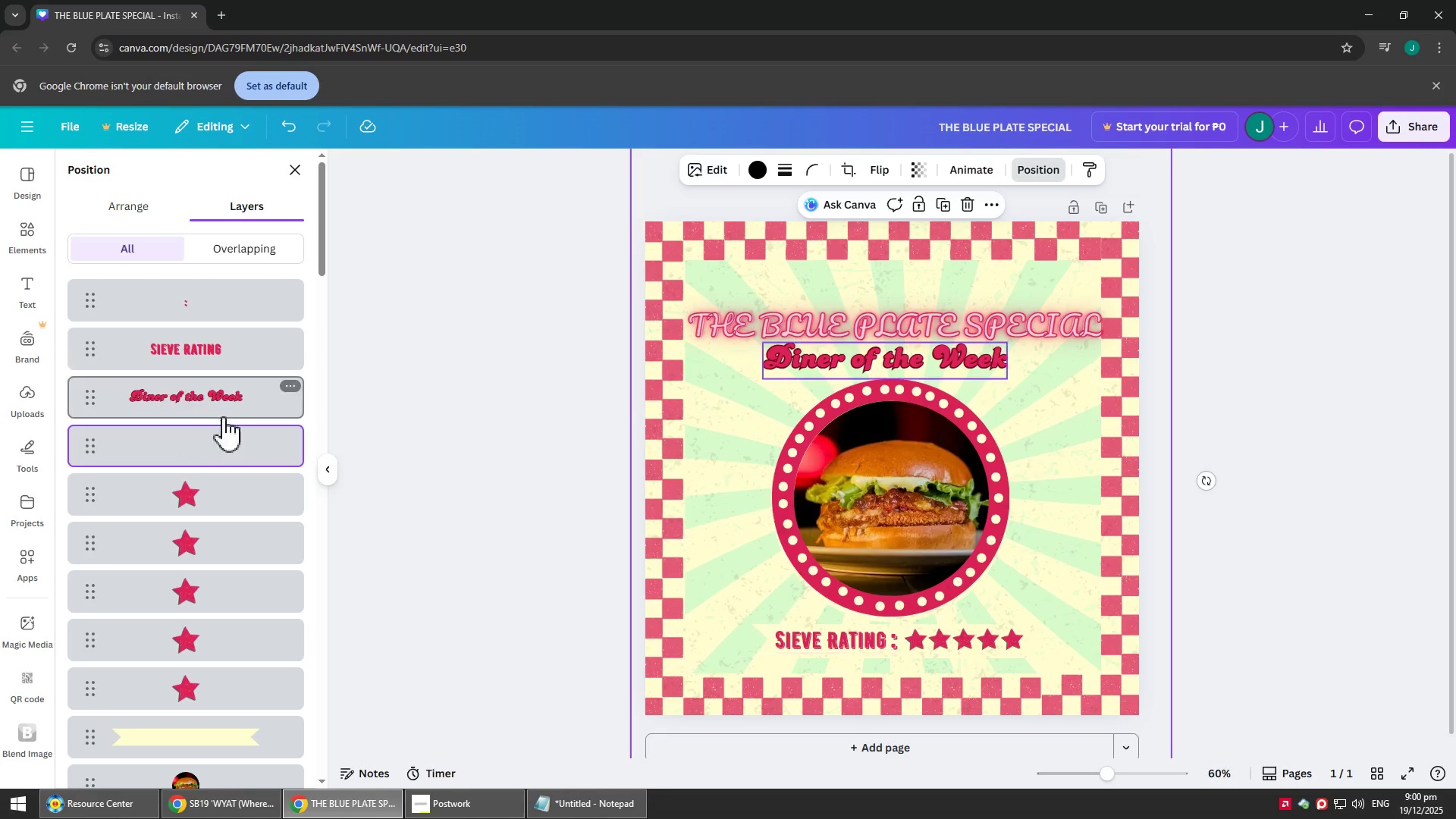 
left_click([205, 454])
 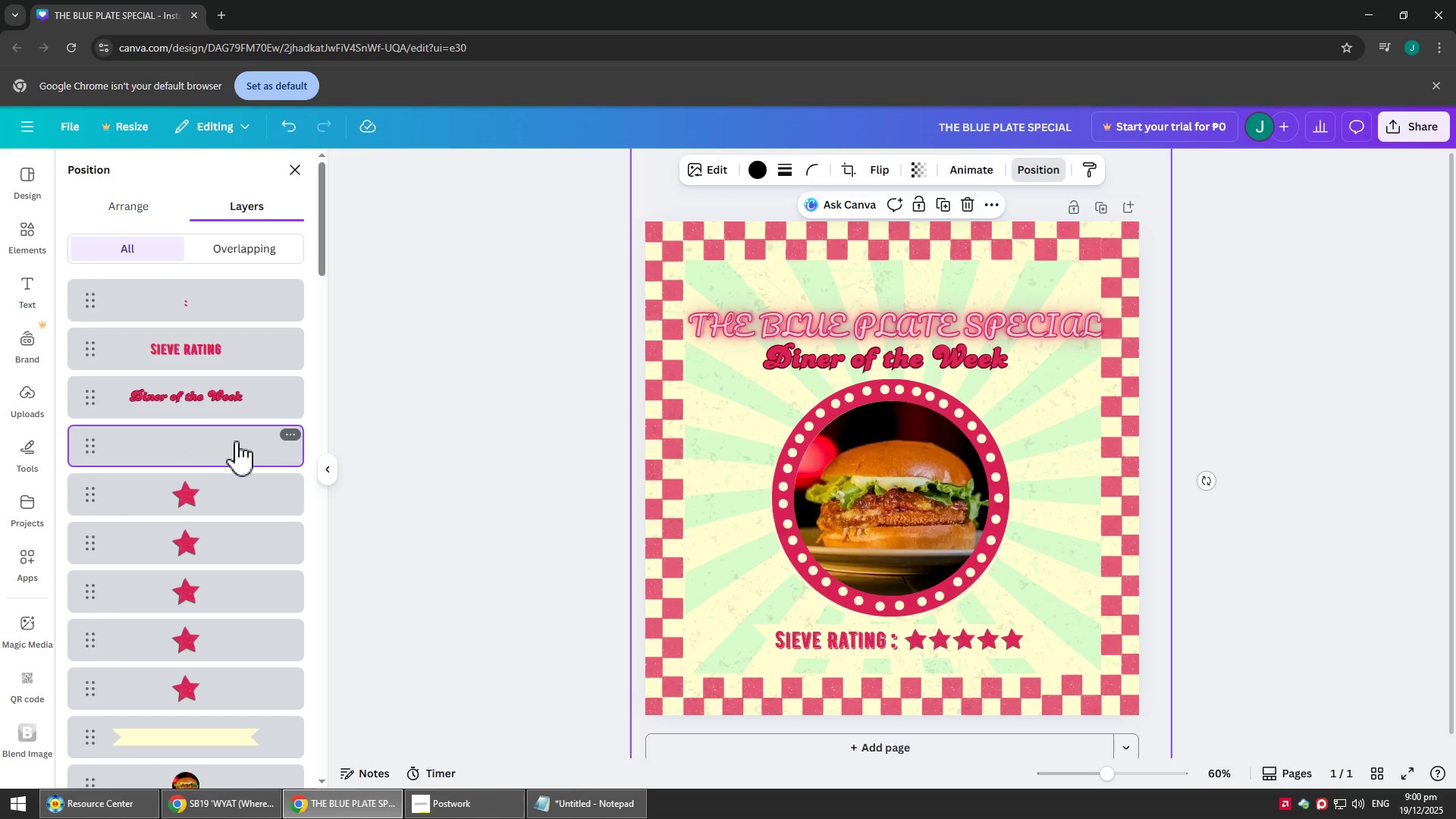 
scroll: coordinate [348, 464], scroll_direction: up, amount: 4.0
 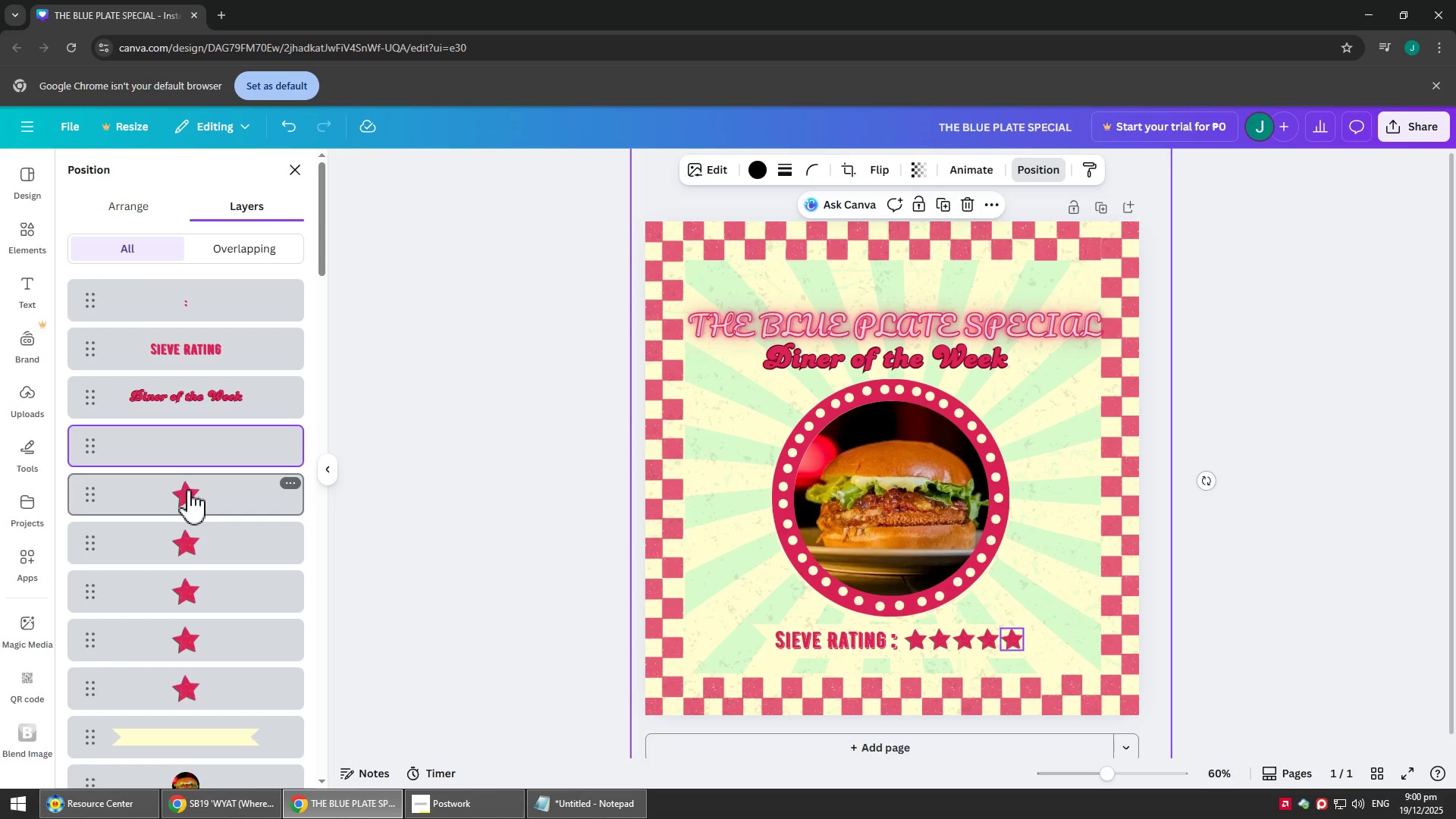 
key(Delete)